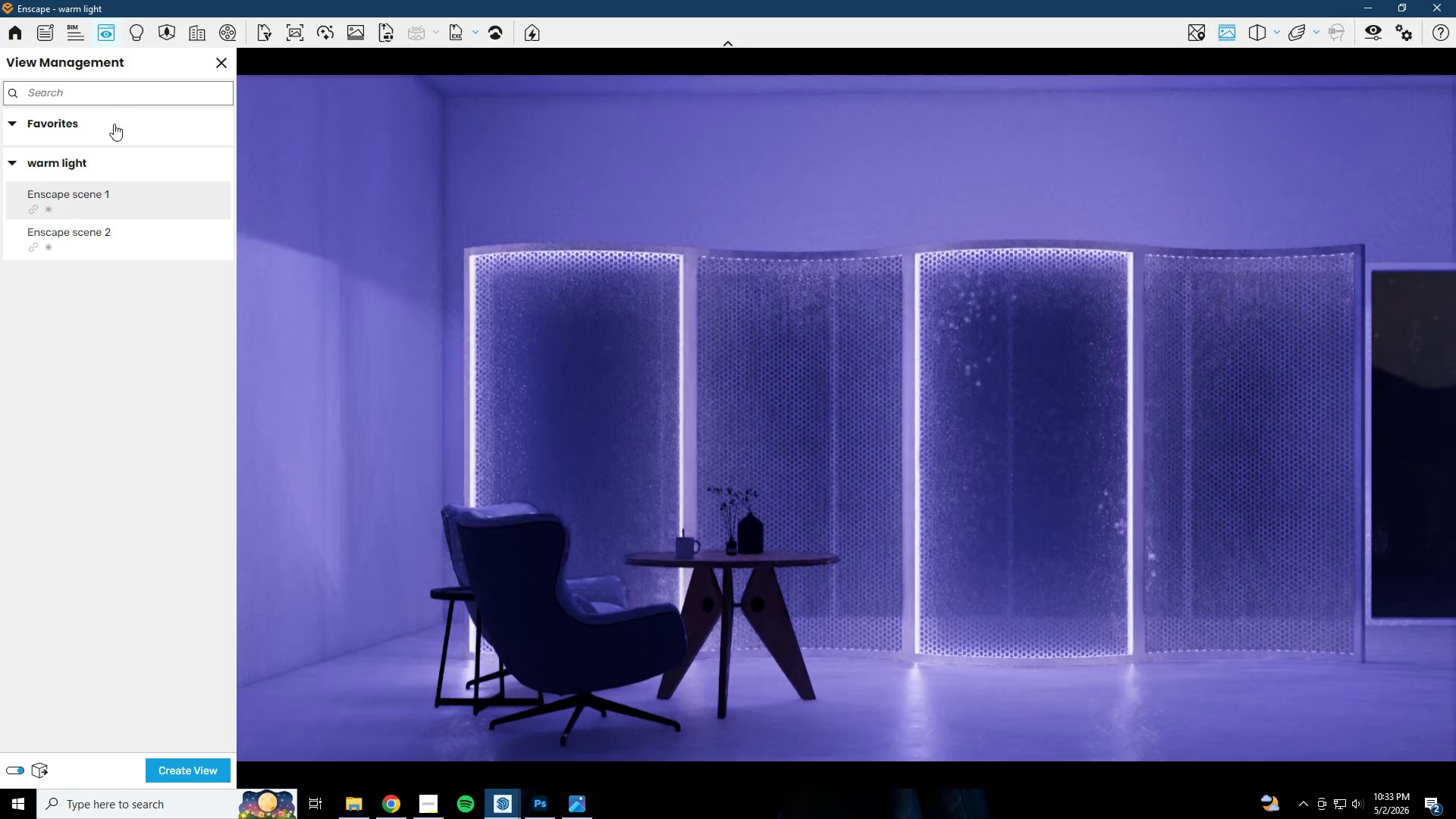 
left_click([107, 249])
 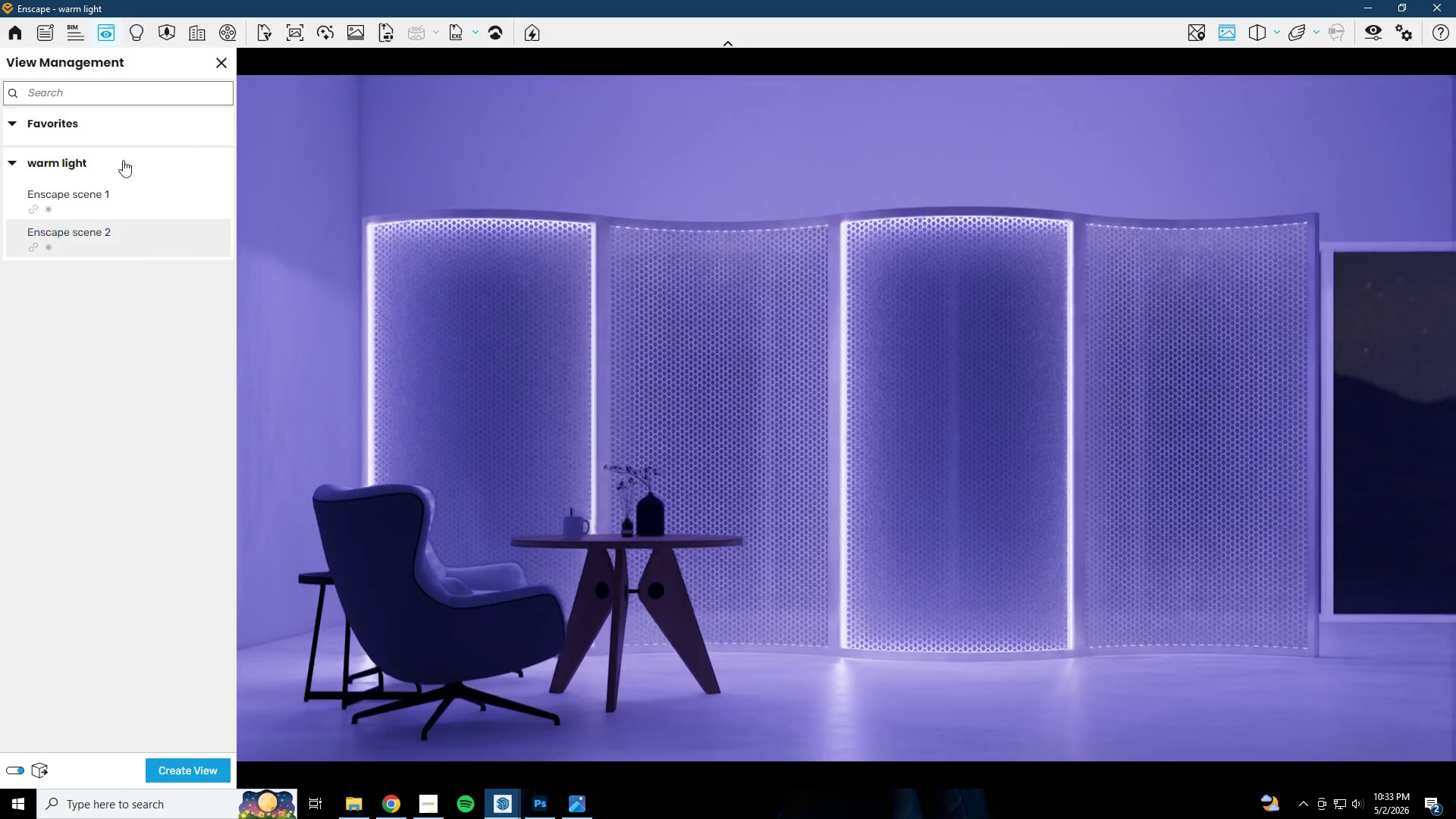 
left_click_drag(start_coordinate=[243, 61], to_coordinate=[846, 418])
 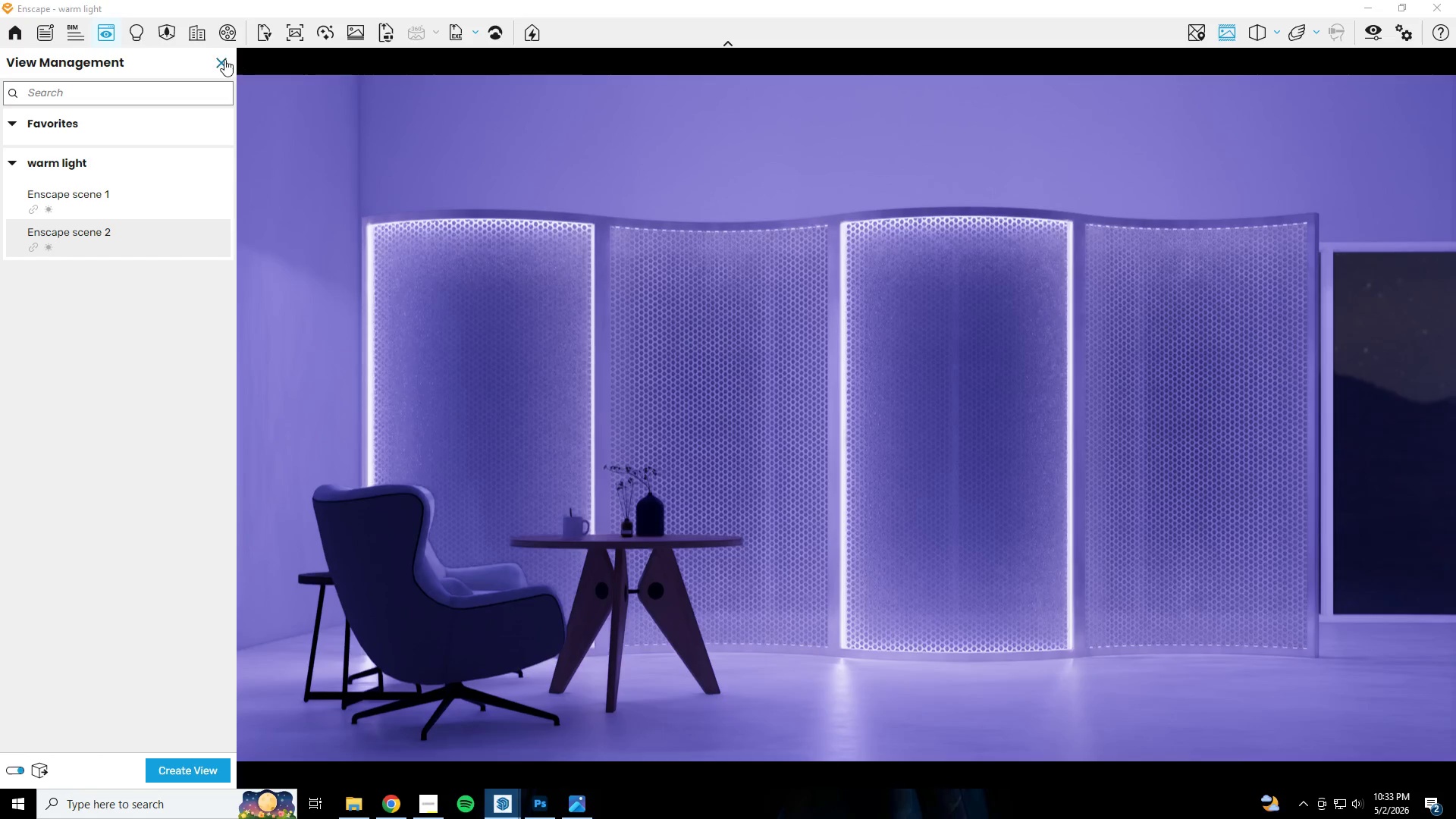 
double_click([222, 59])
 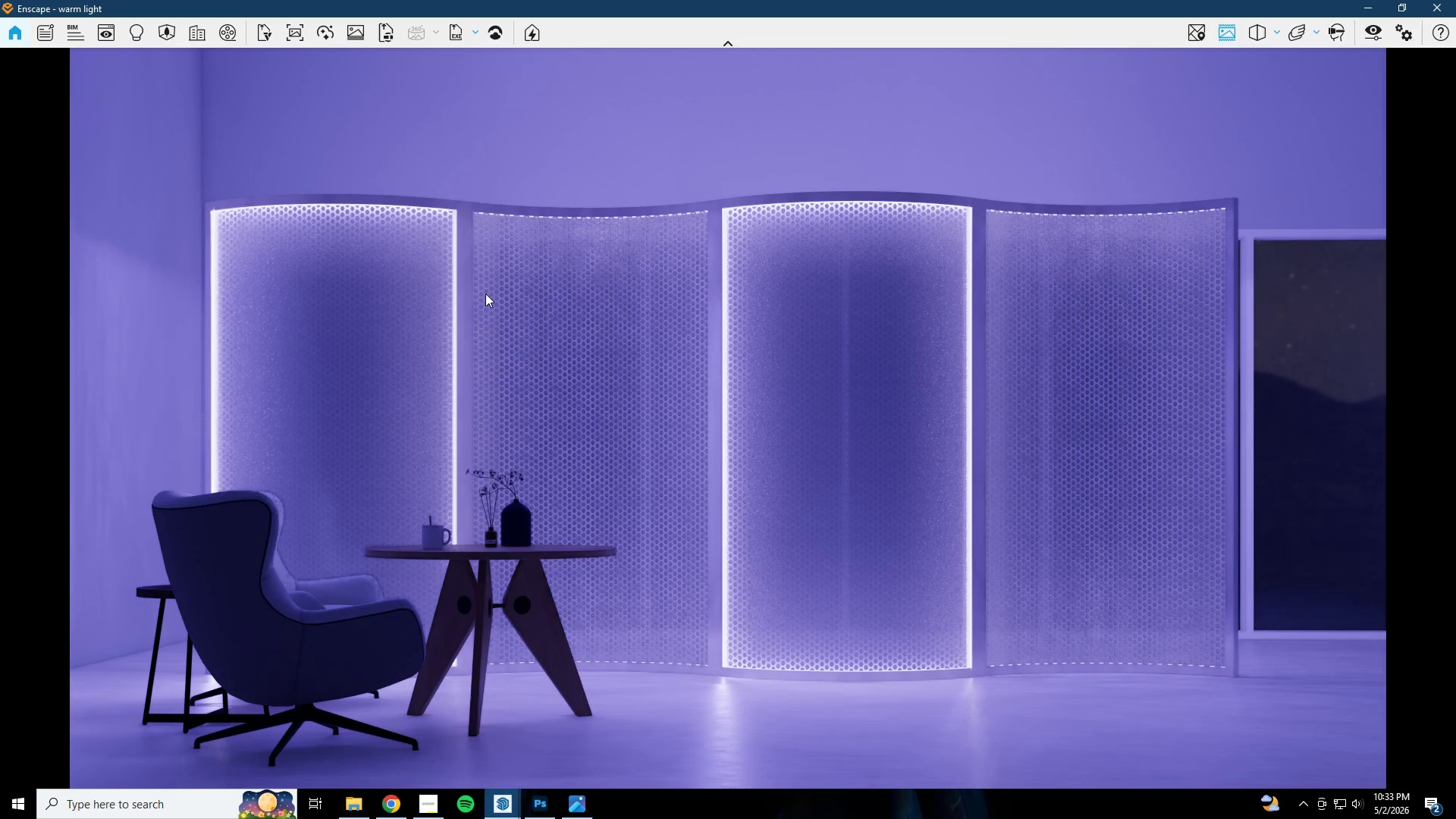 
left_click([105, 29])
 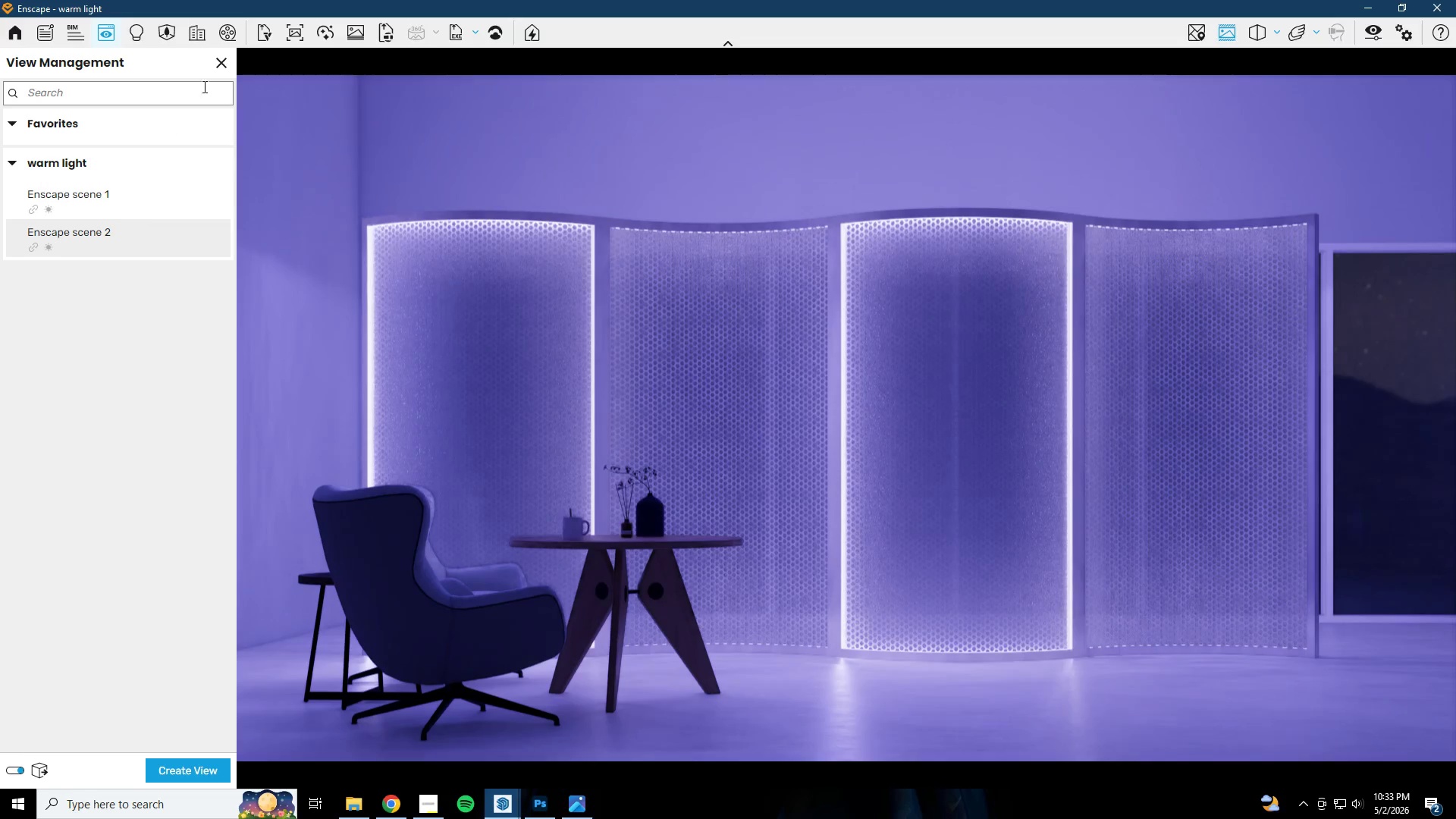 
left_click([222, 60])
 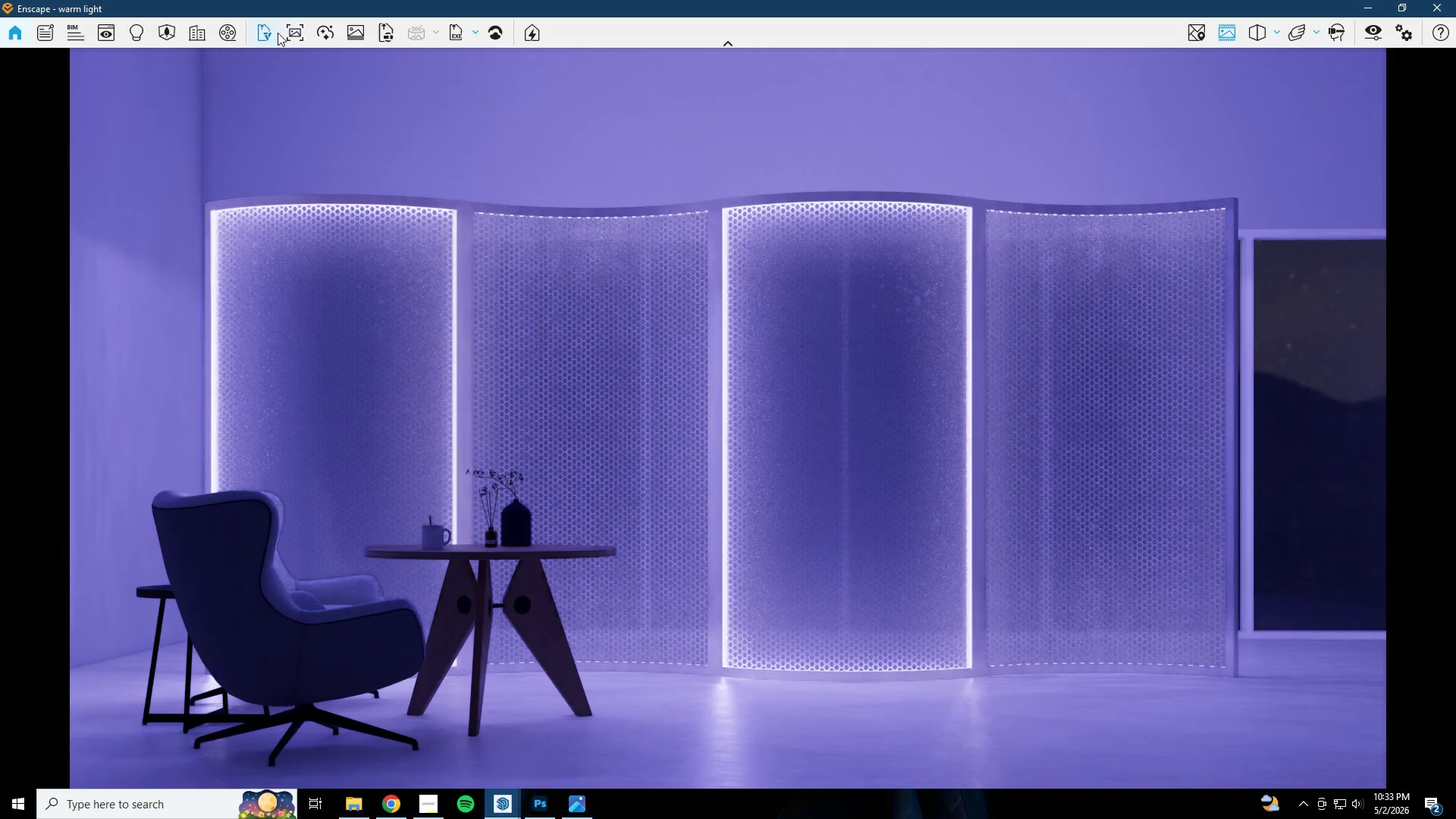 
left_click([293, 33])
 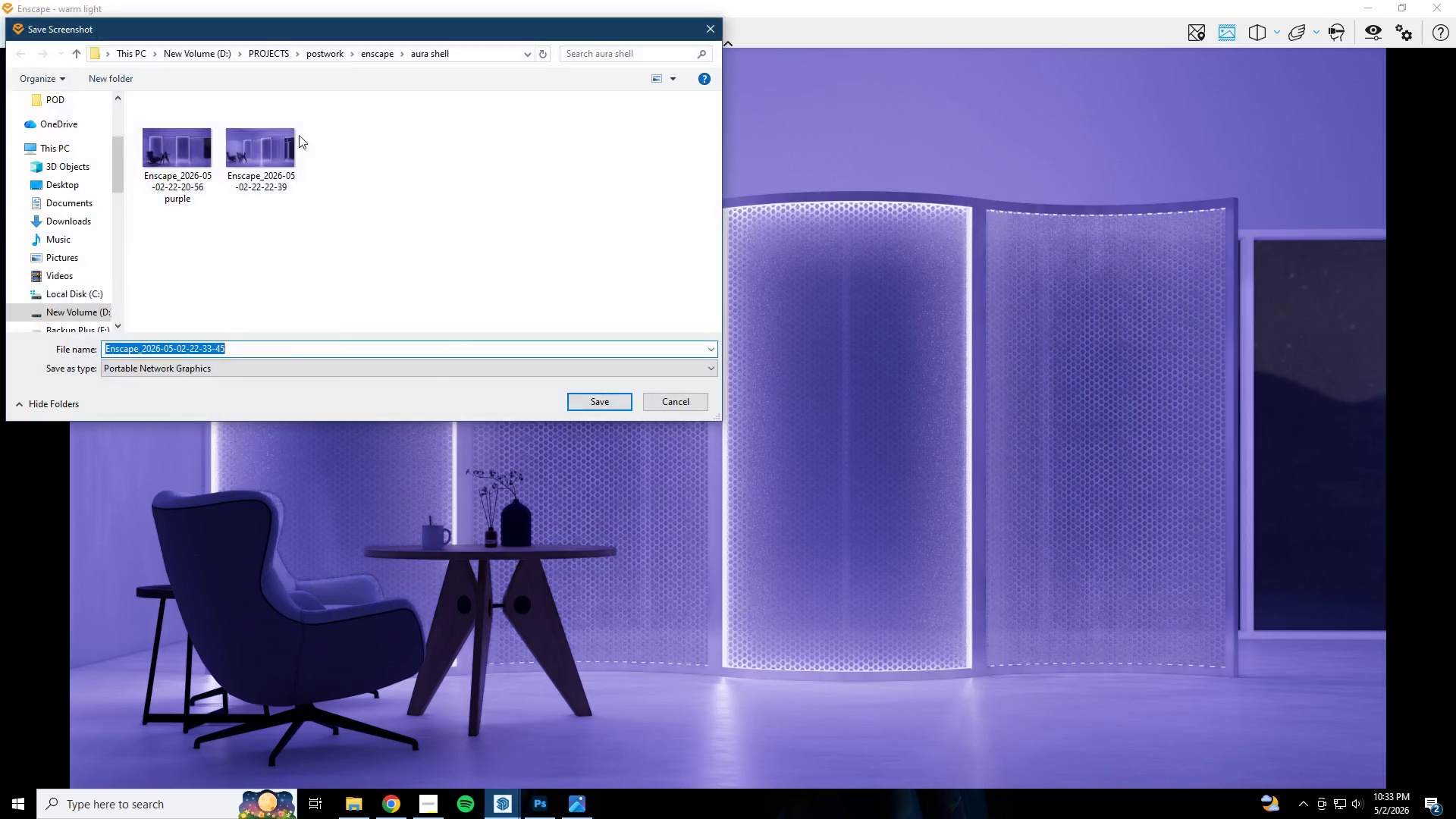 
left_click([280, 153])
 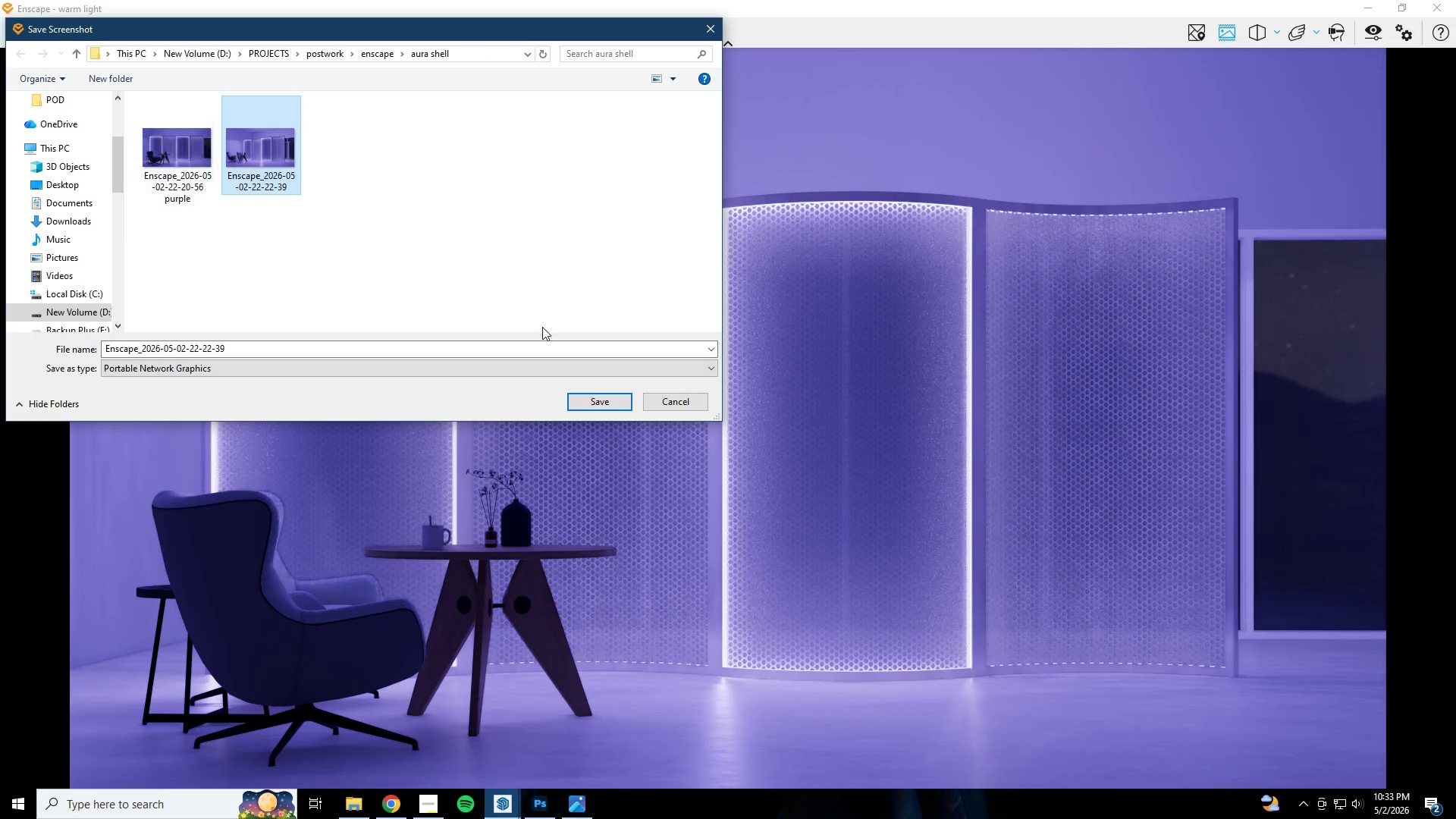 
left_click([703, 400])
 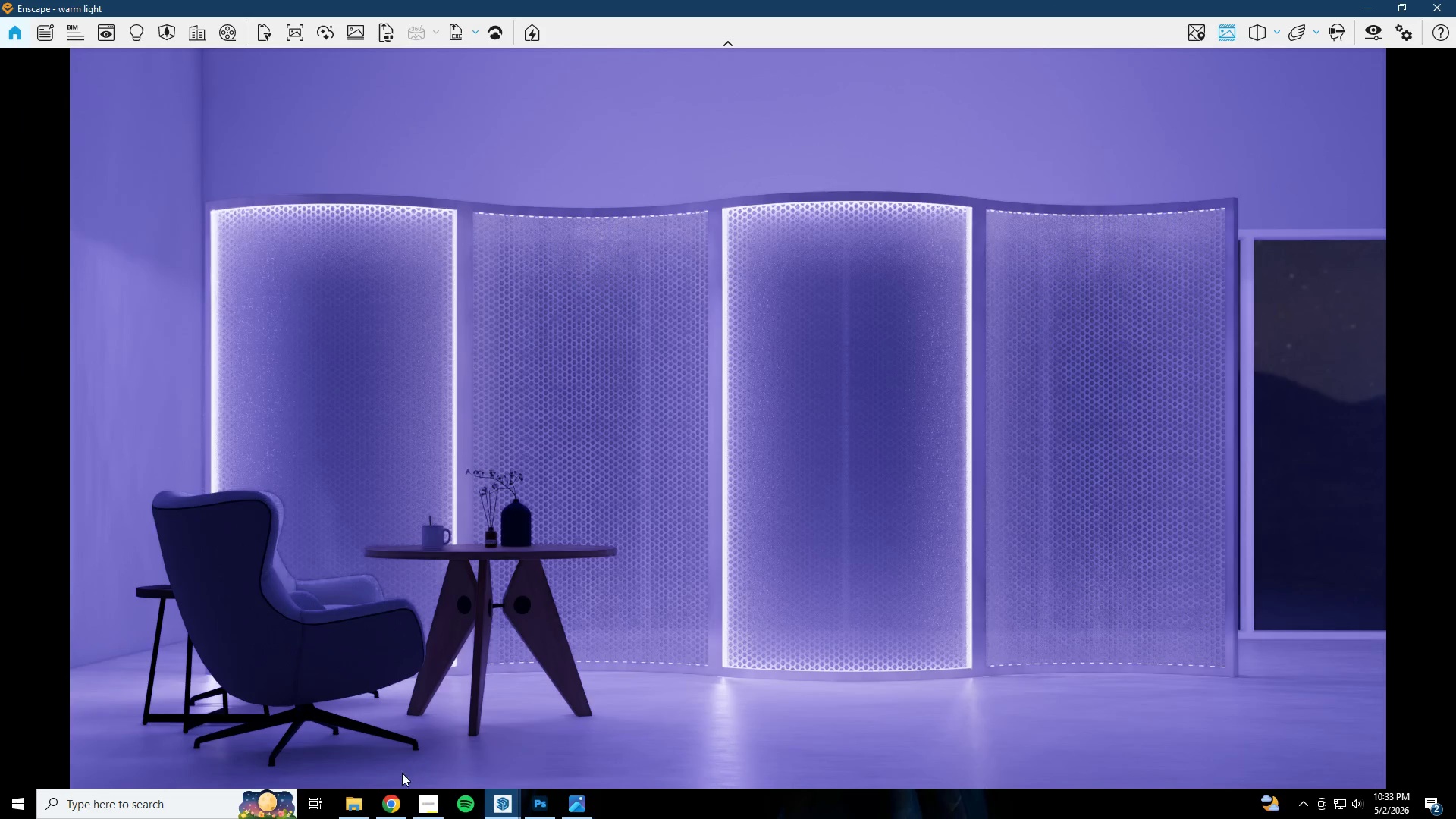 
left_click([354, 800])
 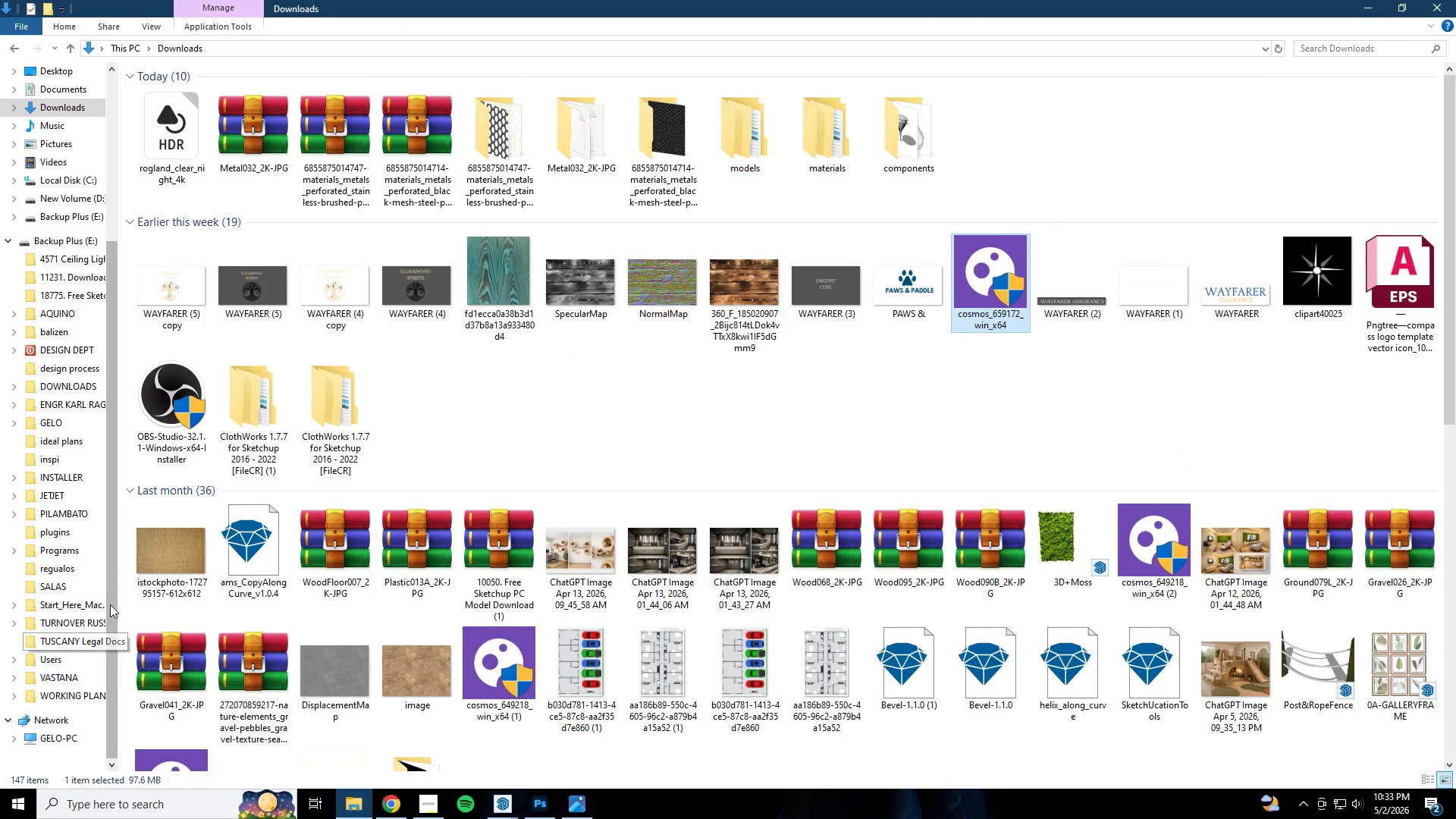 
left_click([82, 198])
 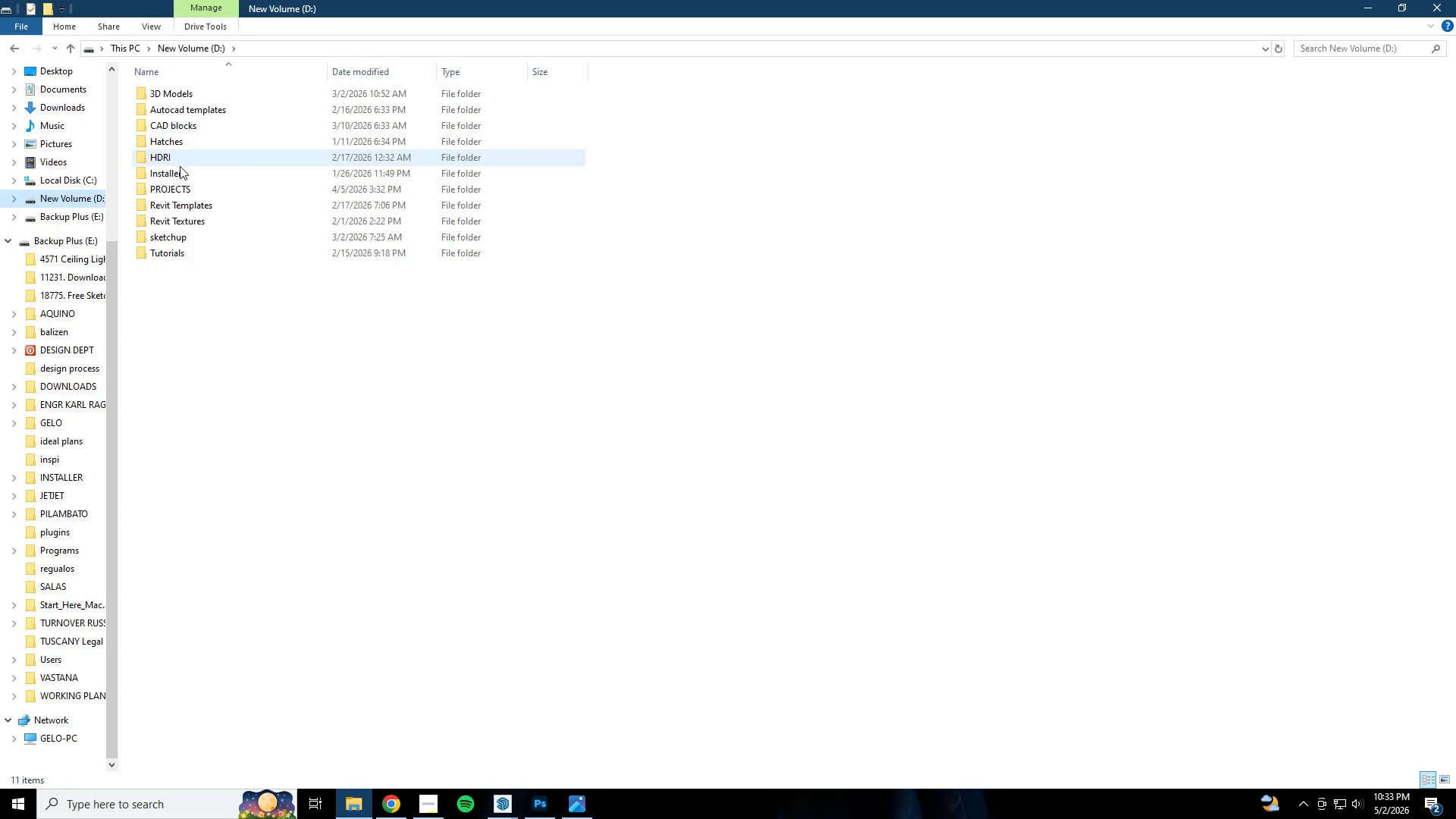 
double_click([180, 187])
 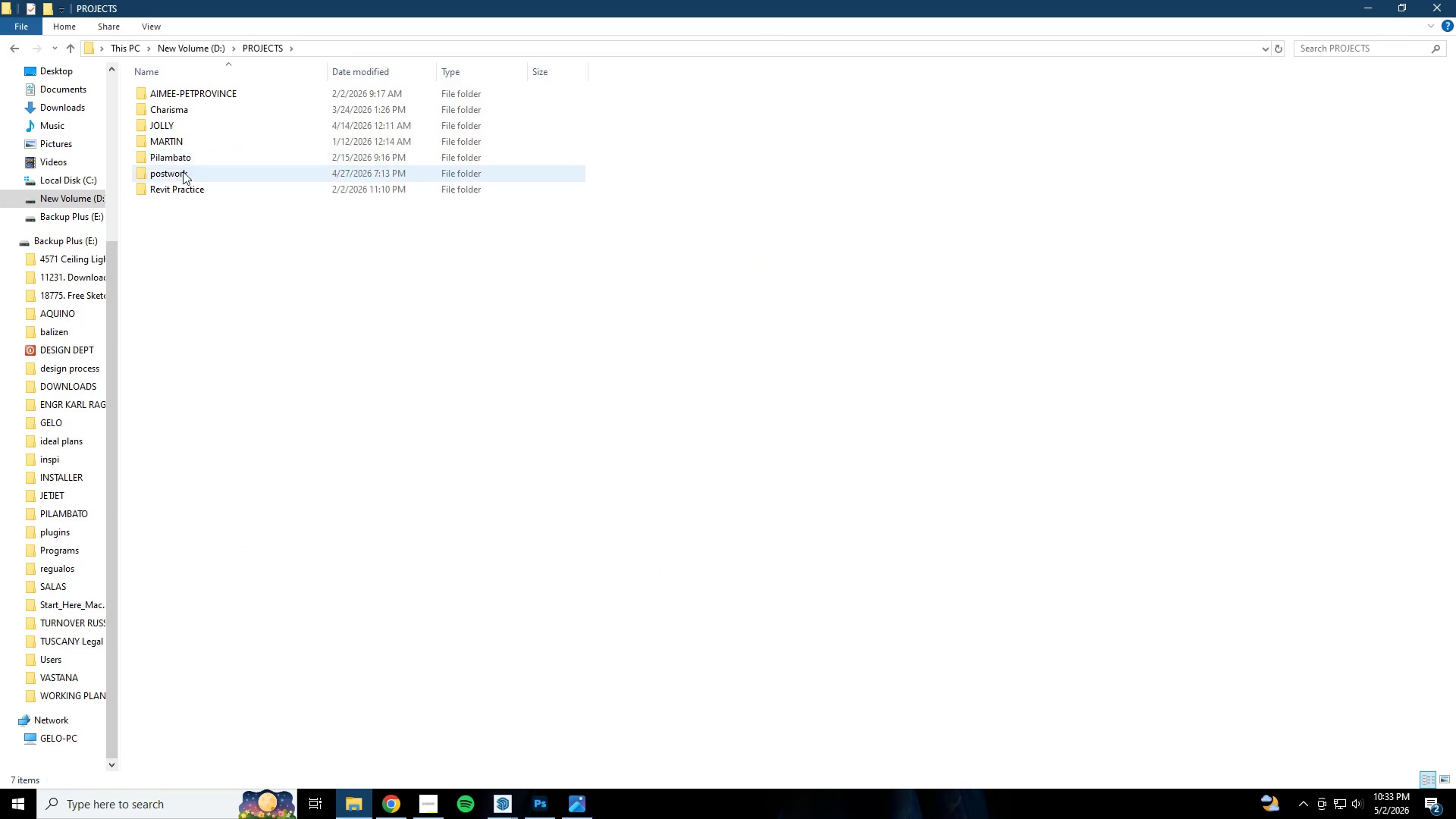 
double_click([184, 174])
 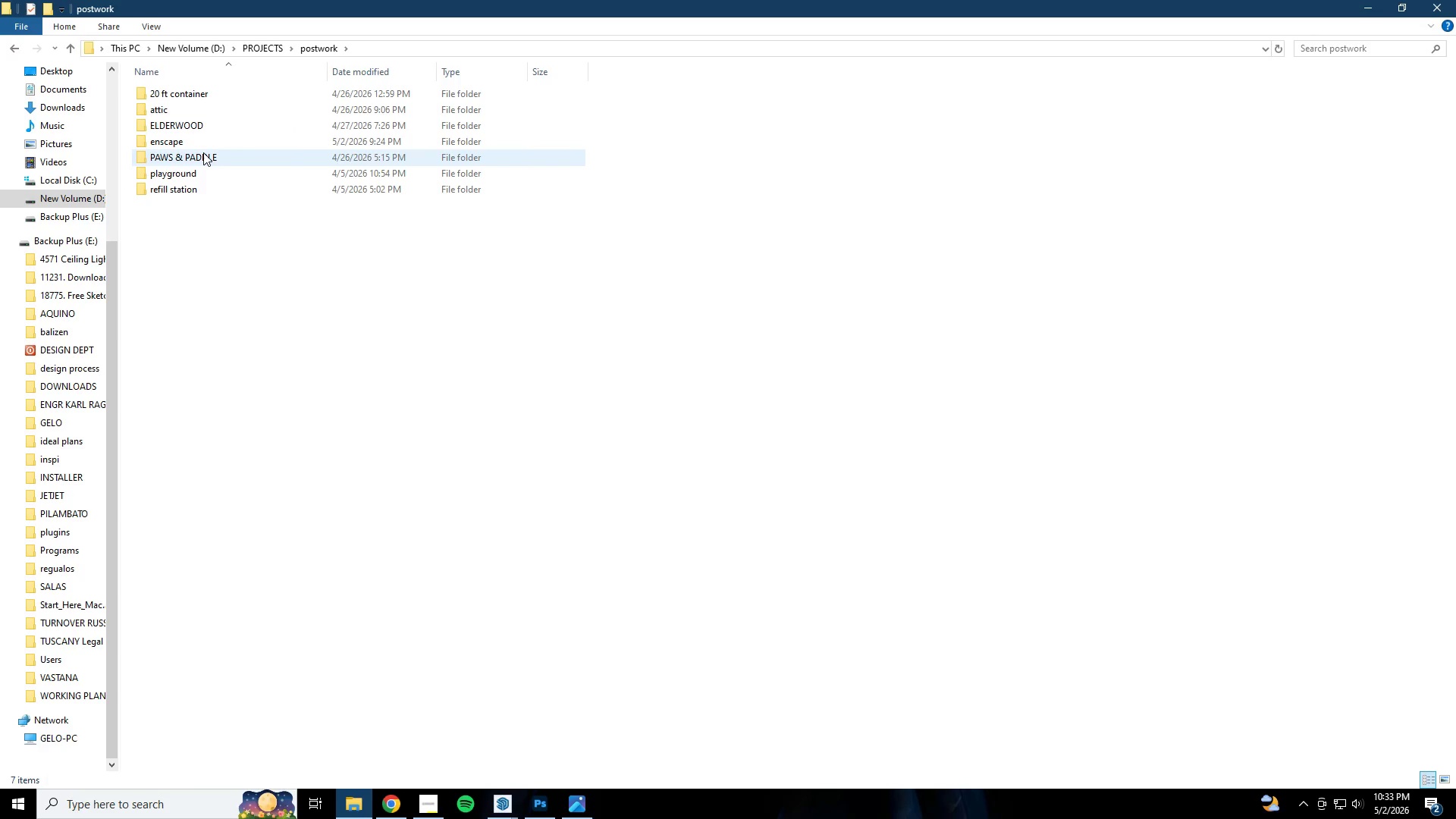 
double_click([206, 144])
 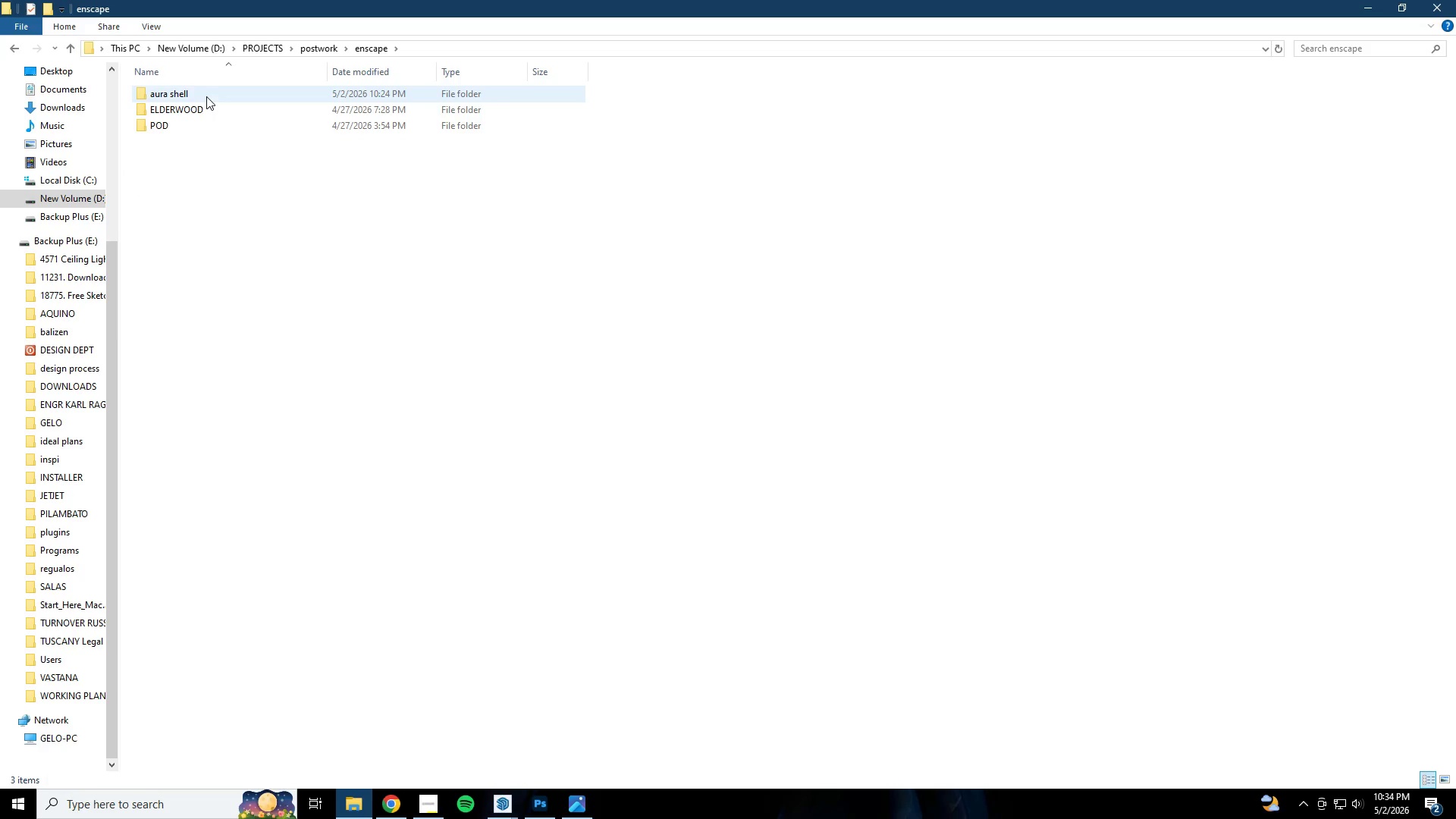 
double_click([206, 96])
 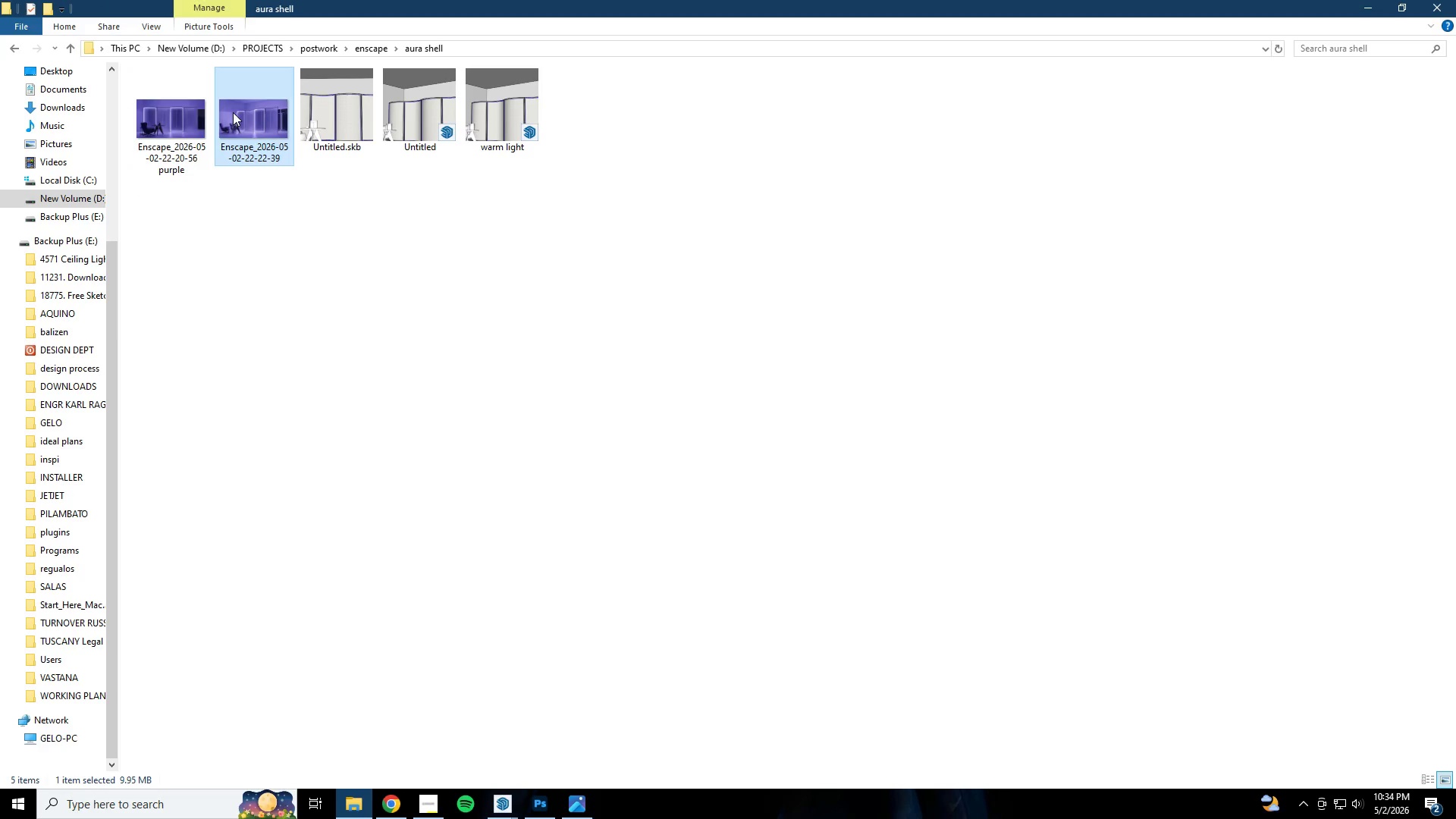 
double_click([163, 116])
 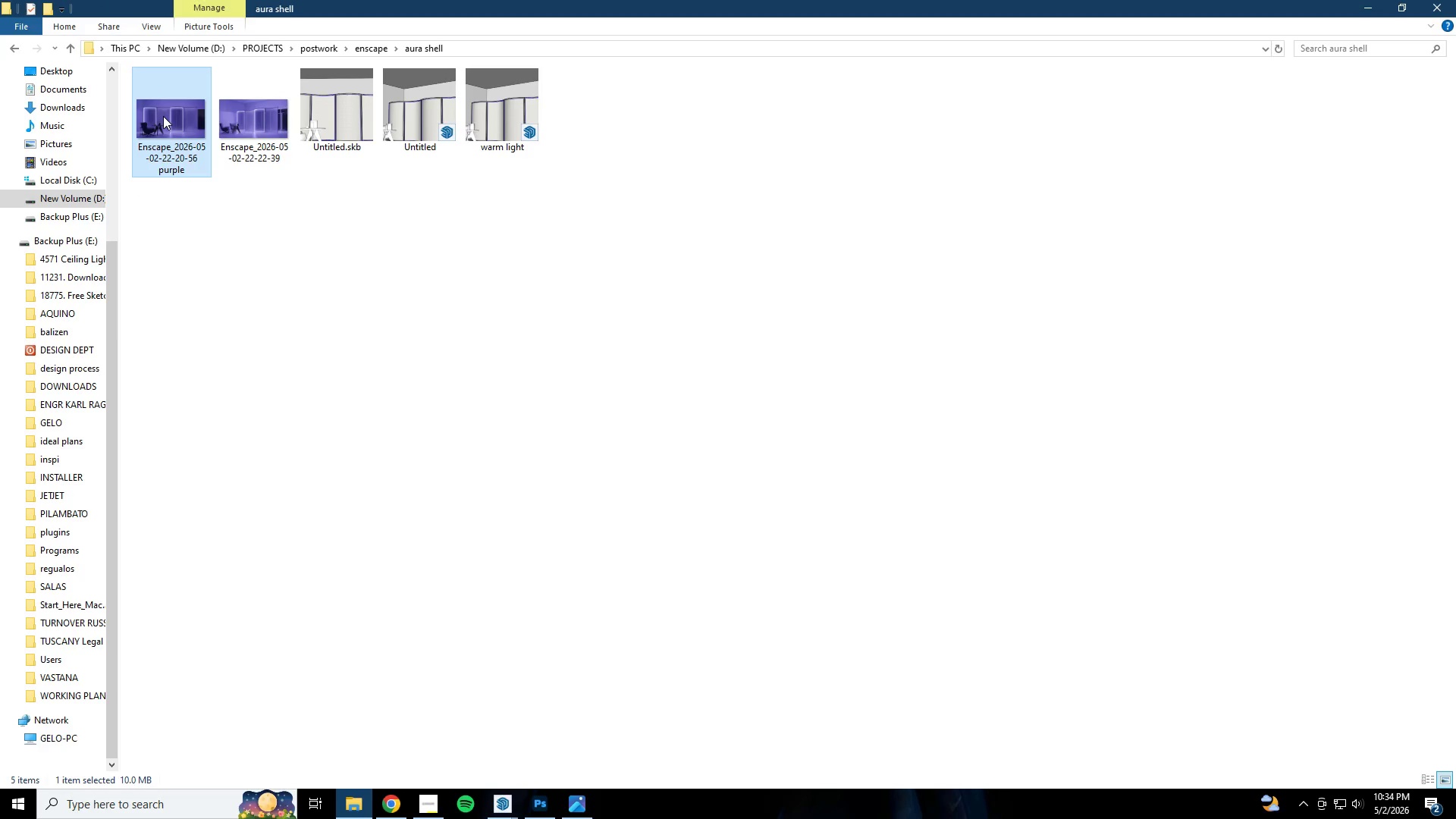 
triple_click([163, 116])
 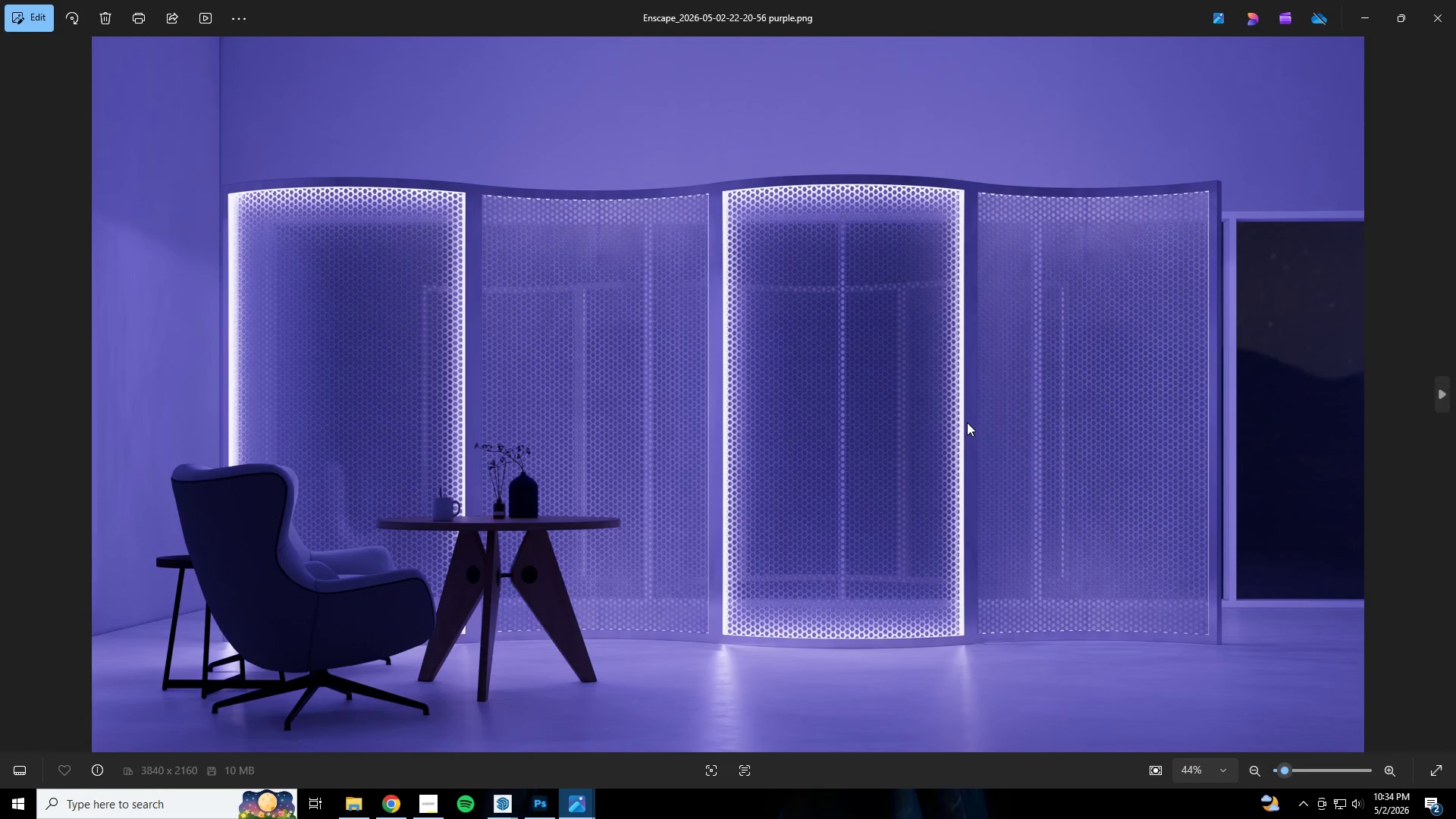 
key(ArrowRight)
 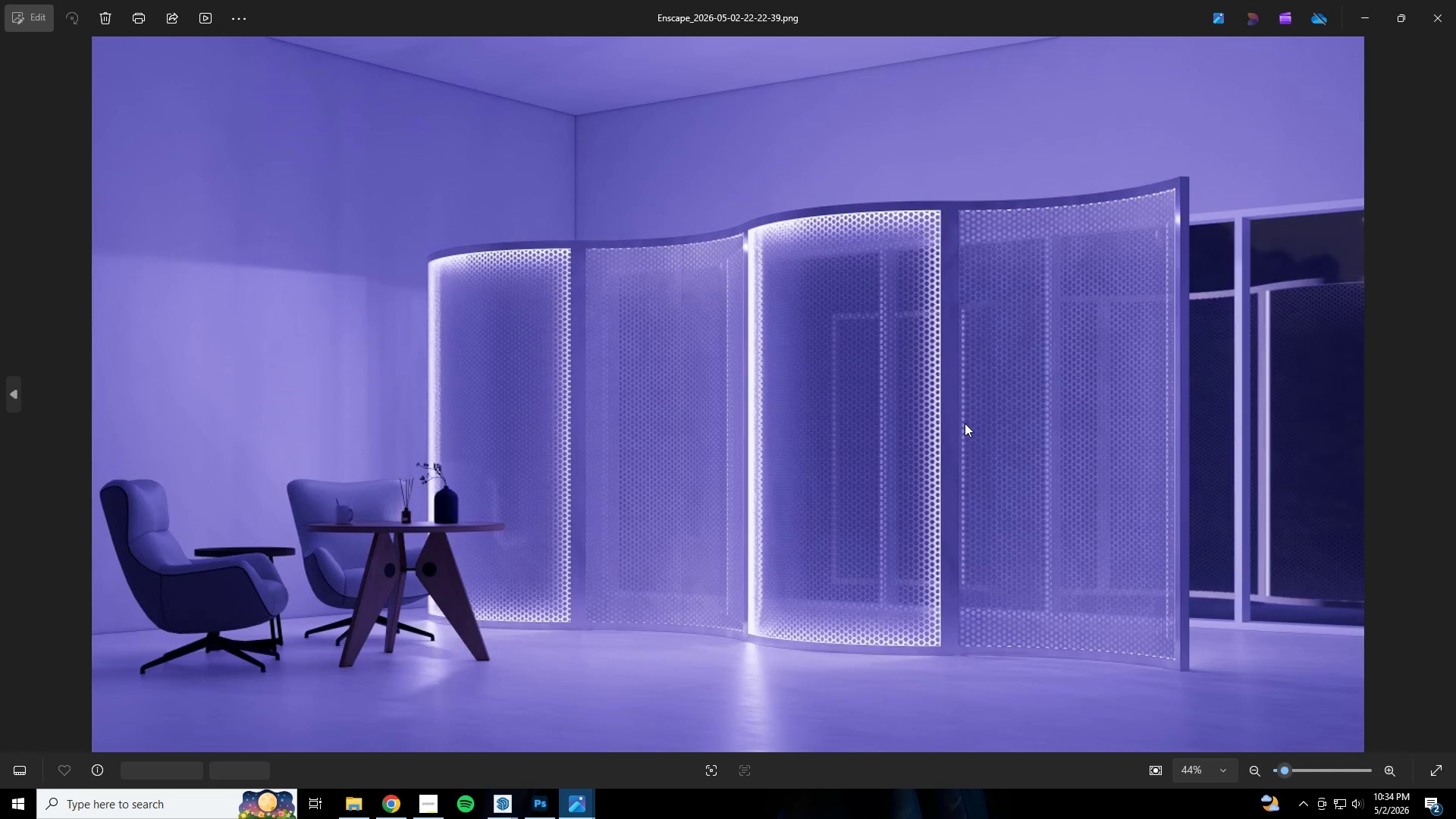 
key(ArrowLeft)
 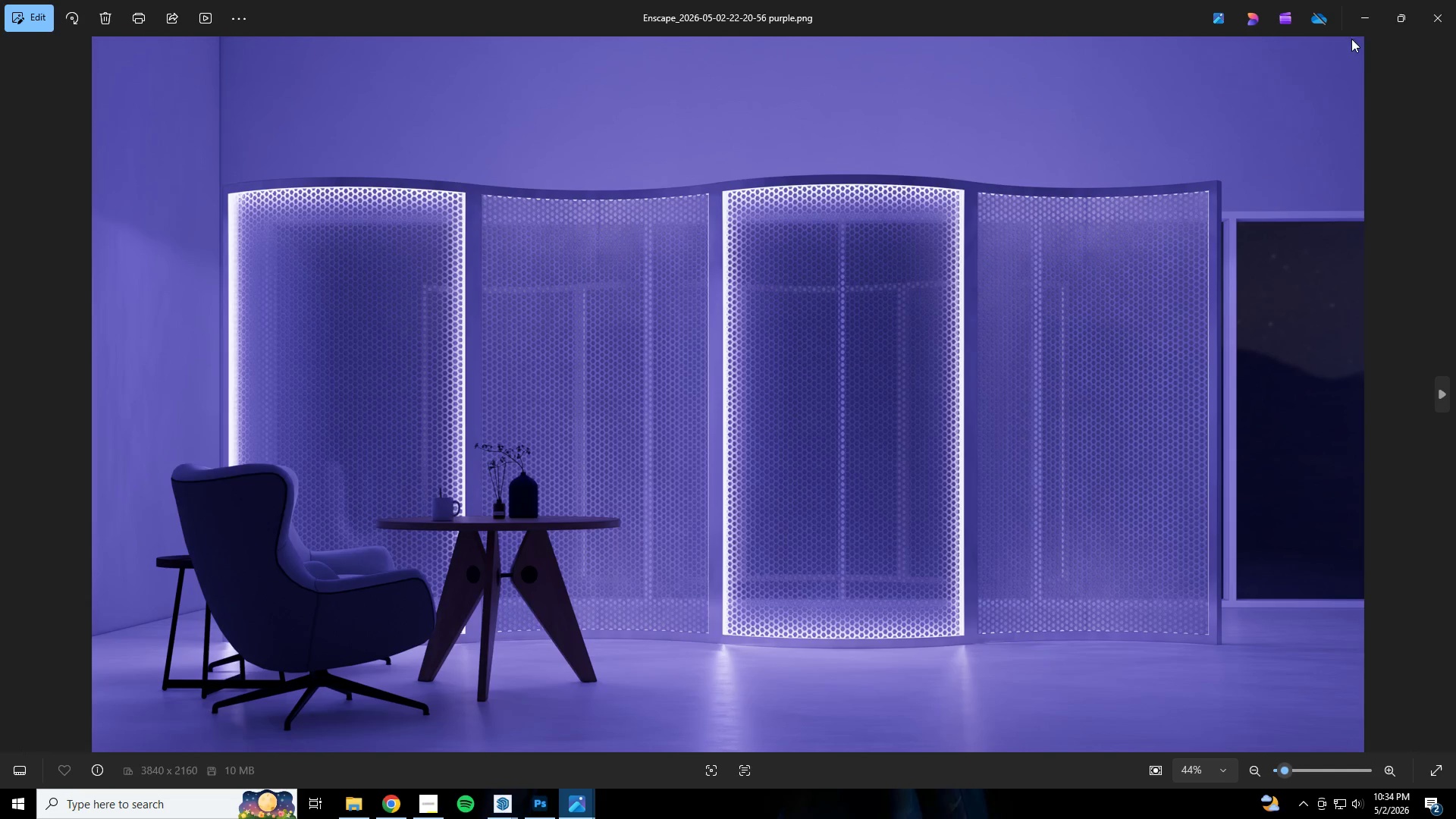 
left_click([1375, 17])
 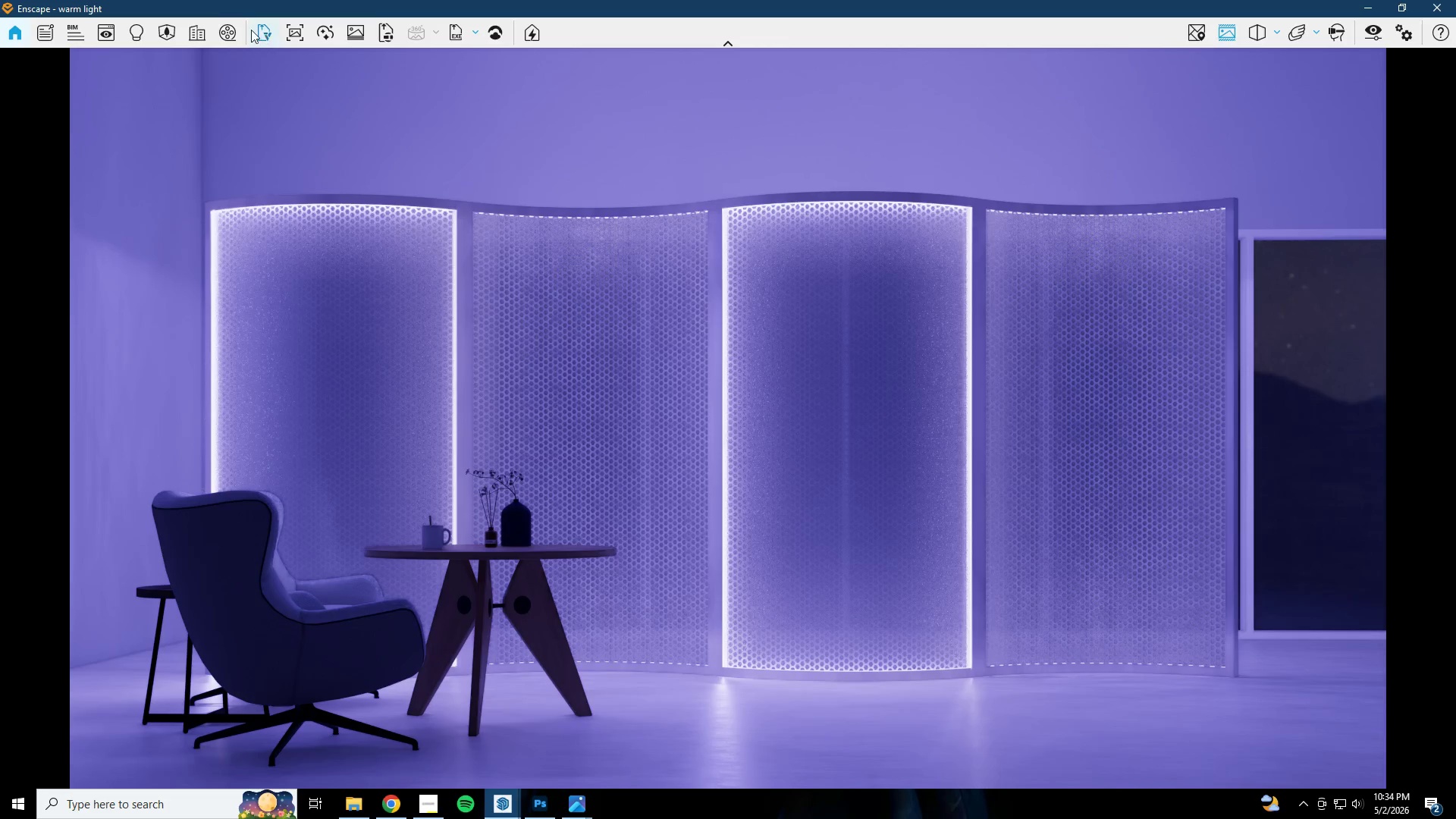 
left_click([300, 34])
 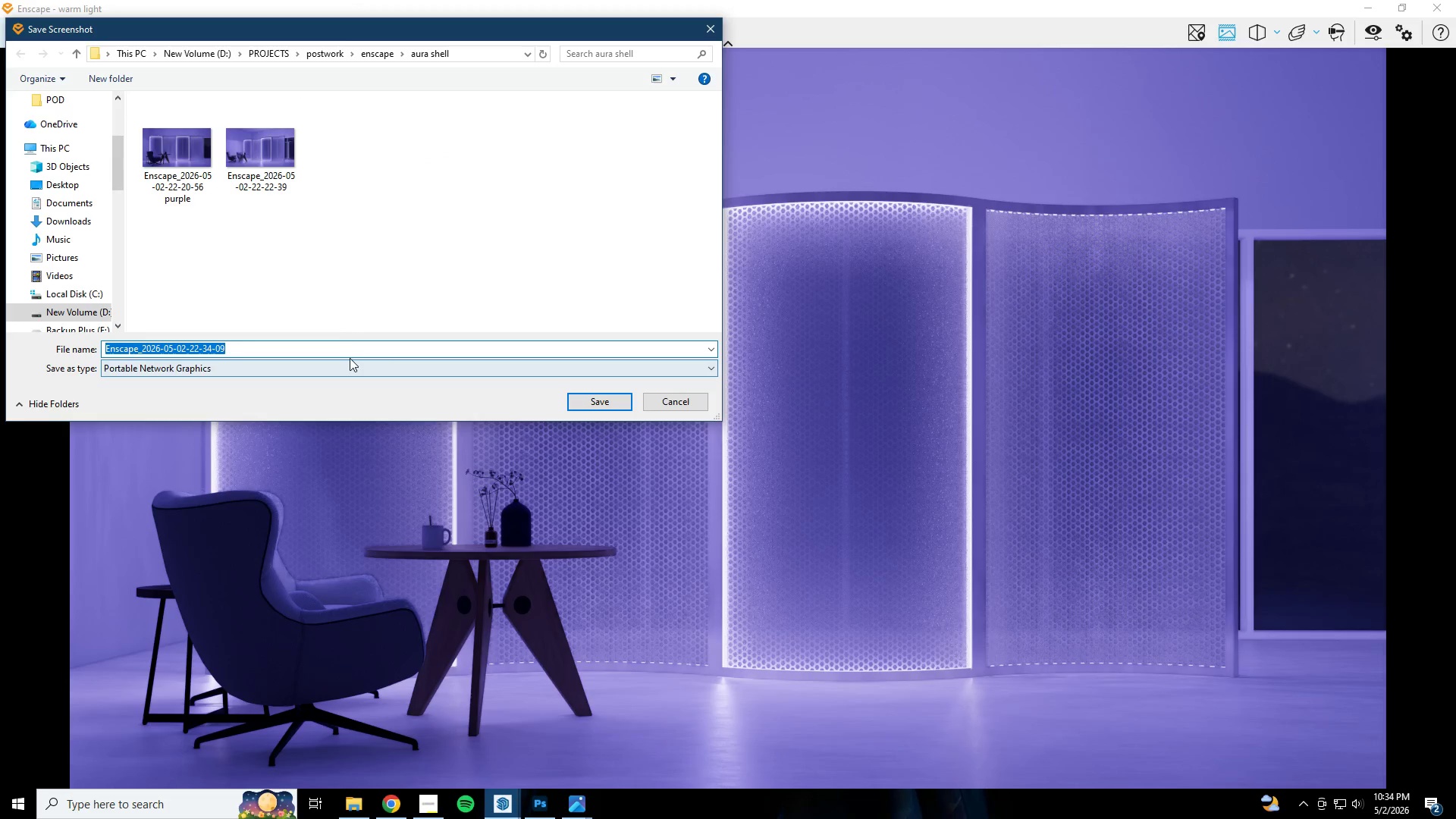 
left_click([352, 355])
 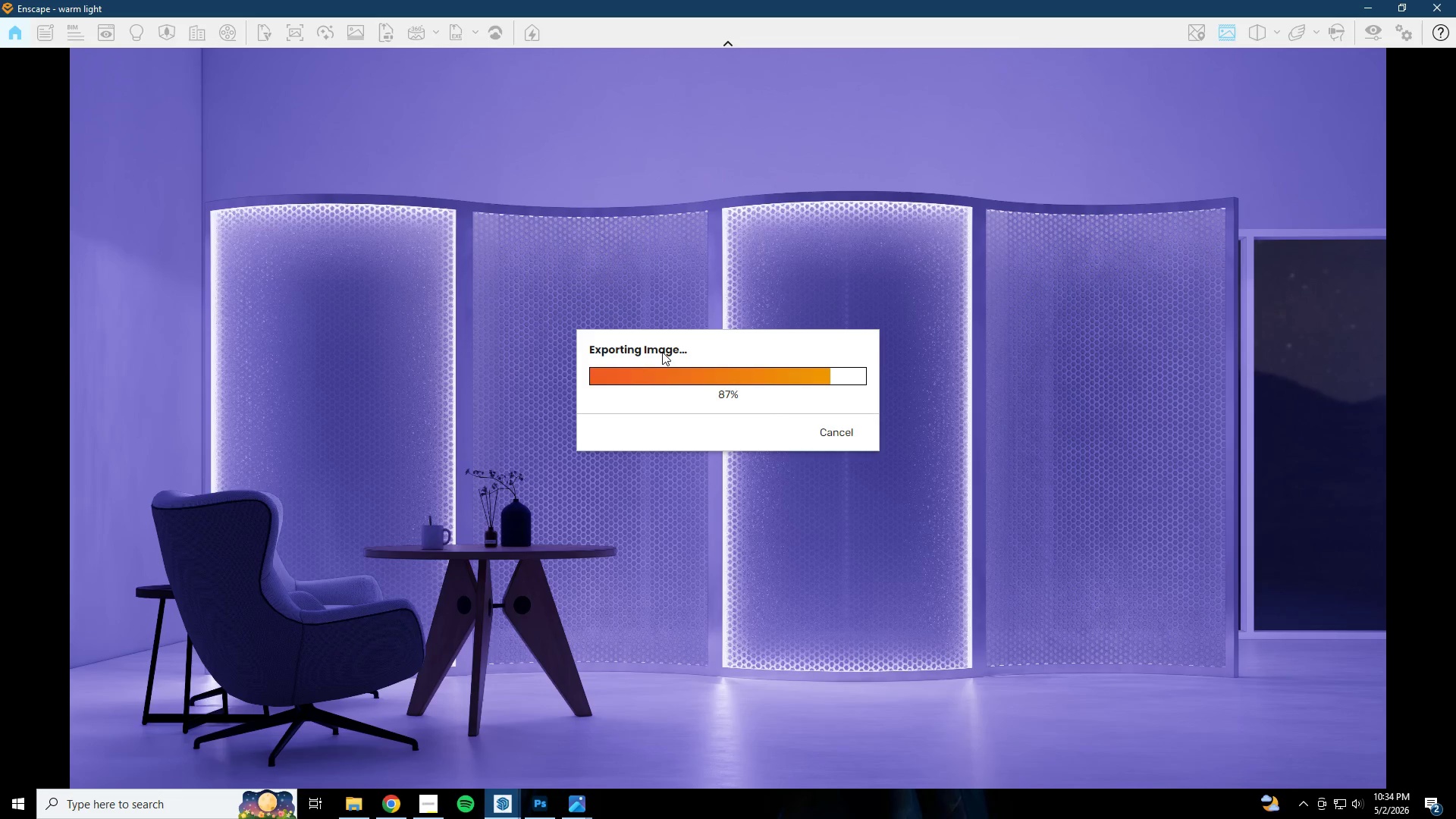 
wait(28.7)
 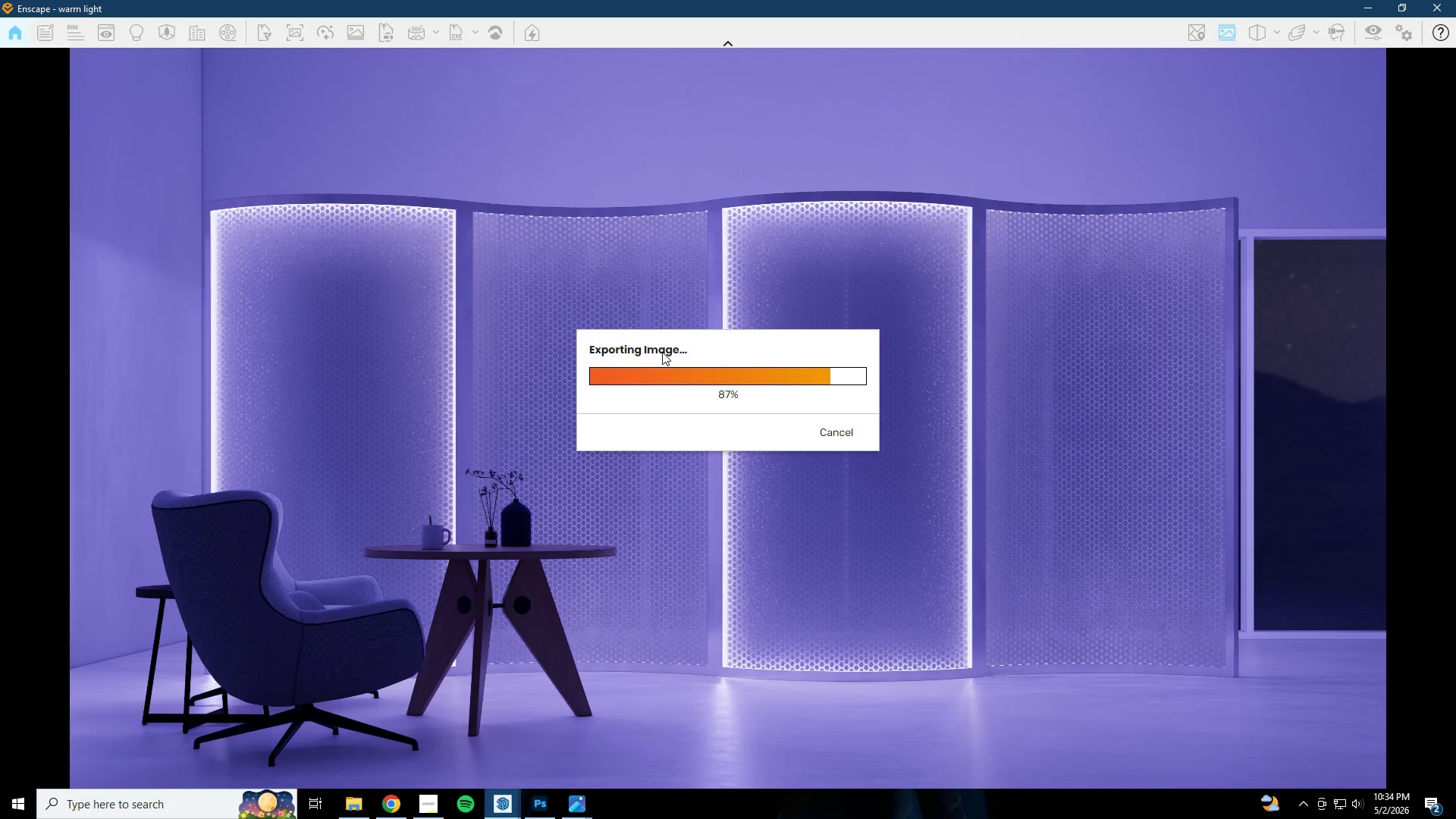 
left_click([1370, 2])
 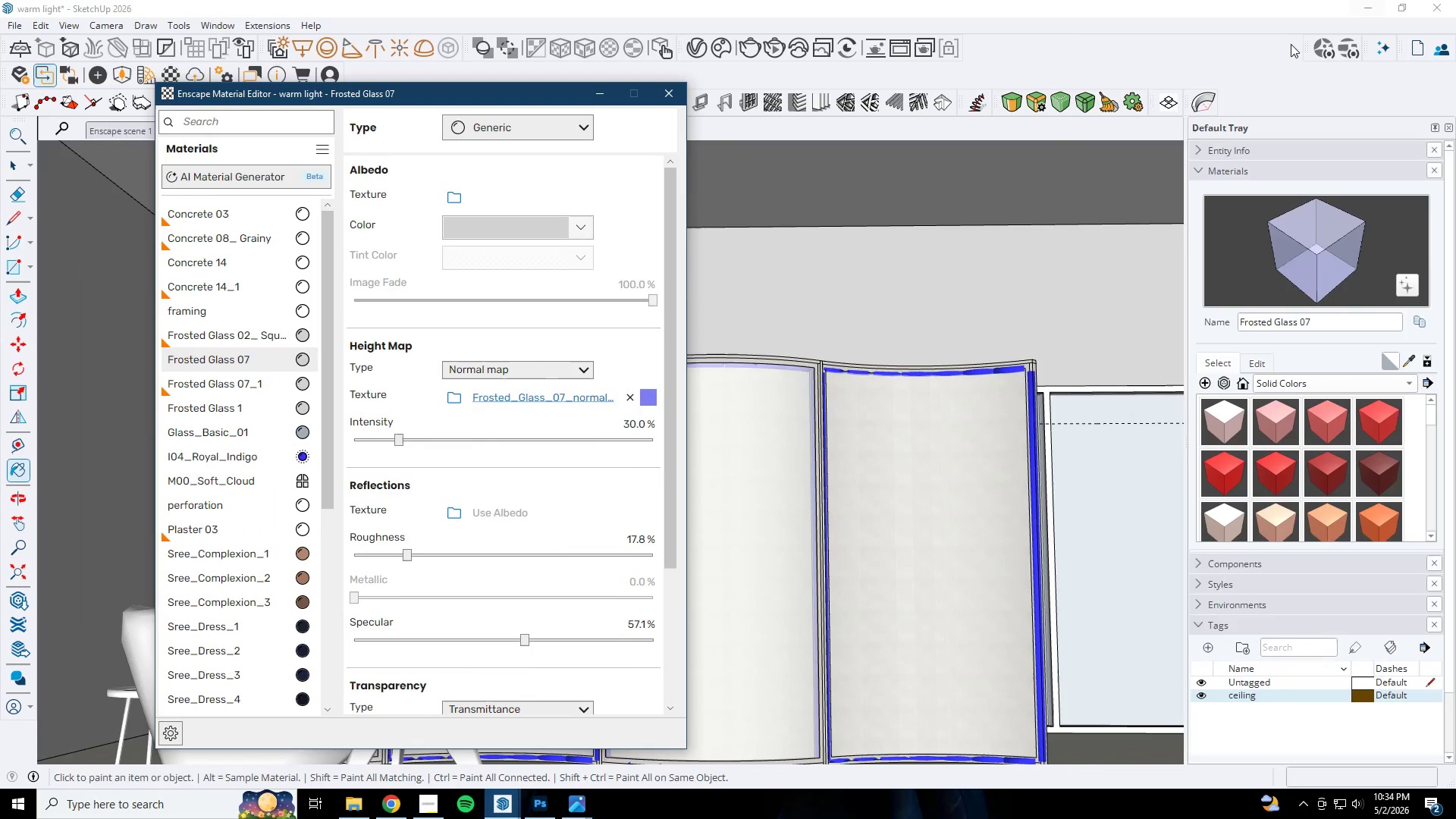 
mouse_move([456, 142])
 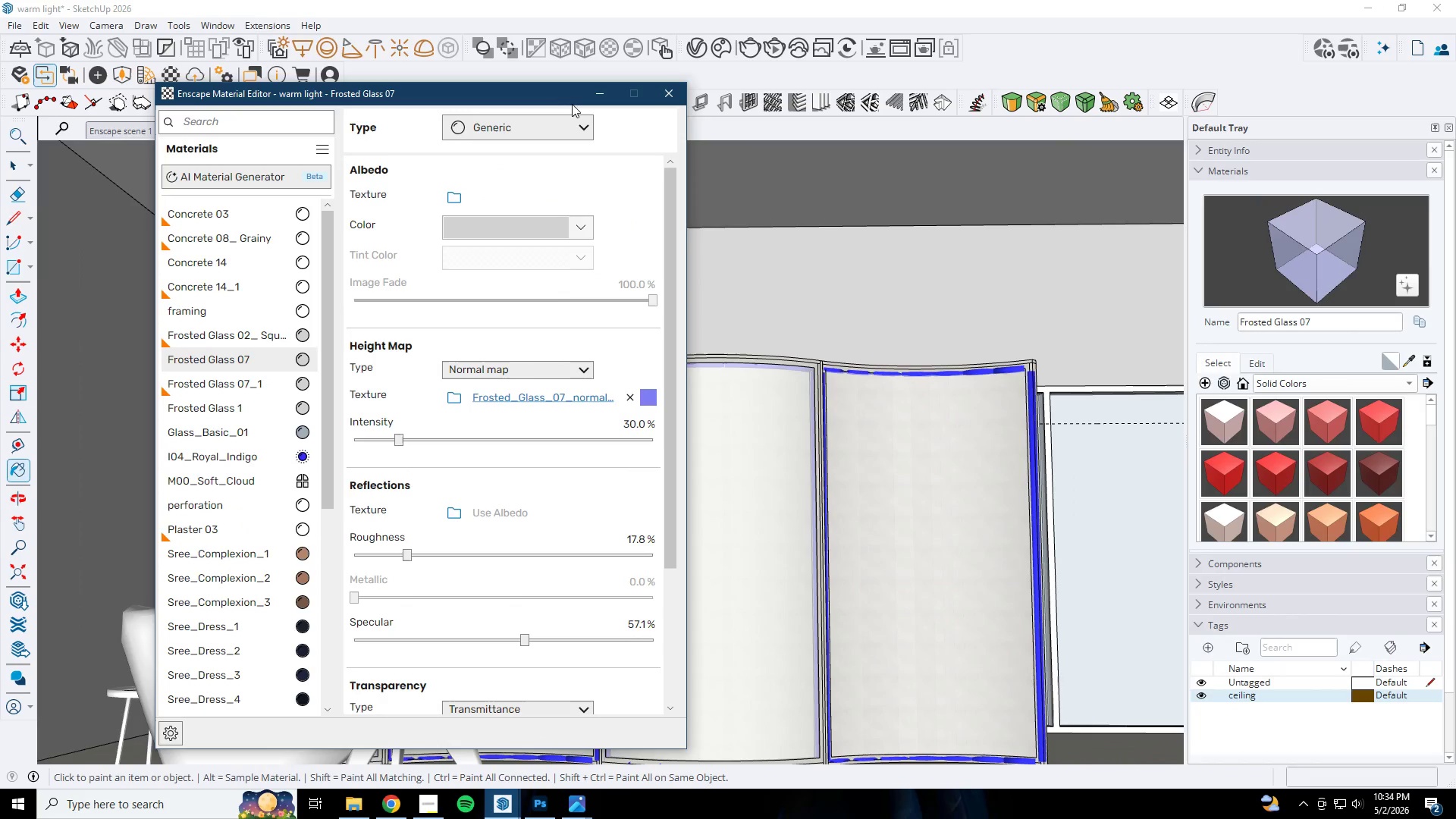 
left_click([605, 83])
 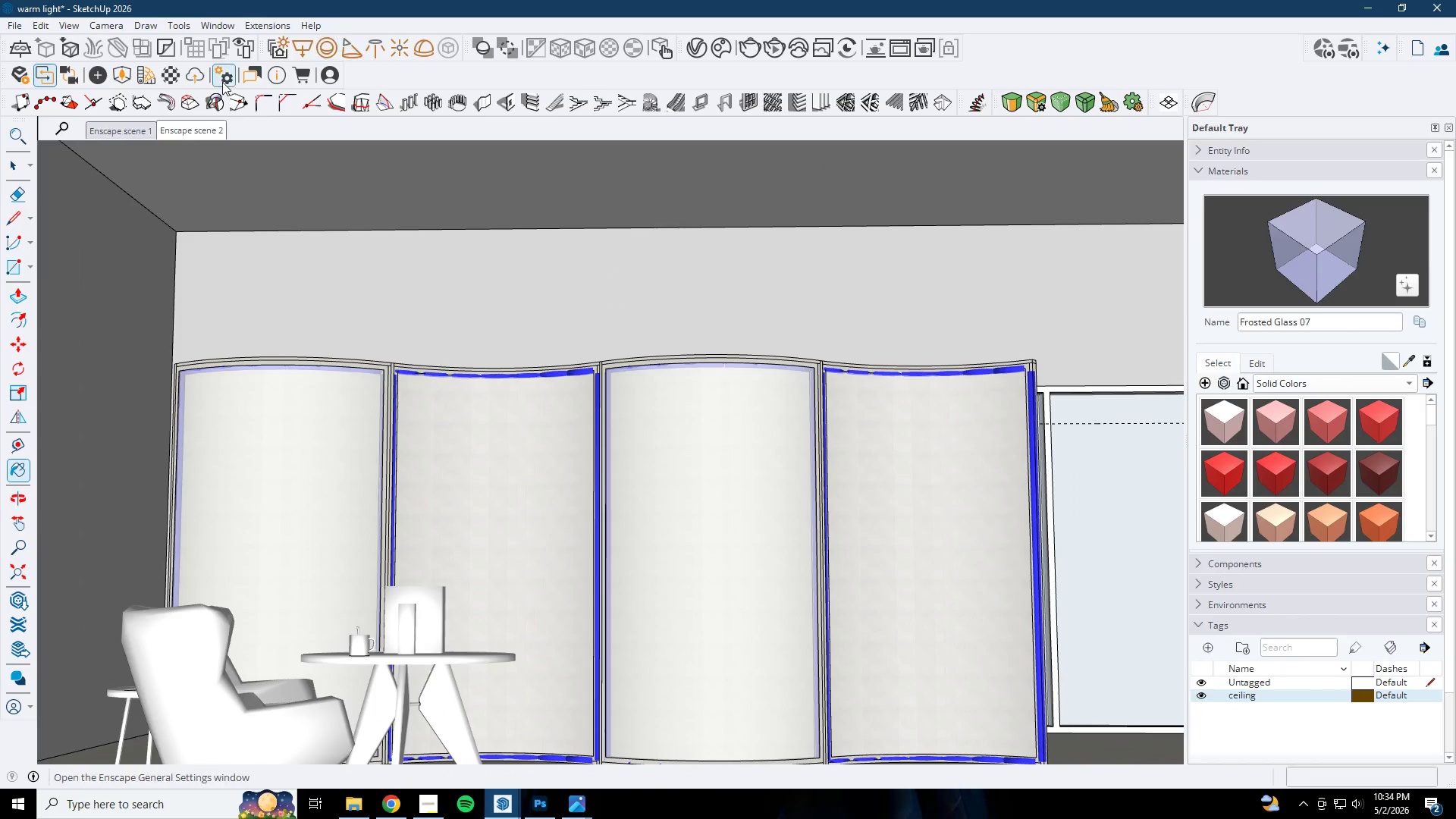 
left_click([146, 128])
 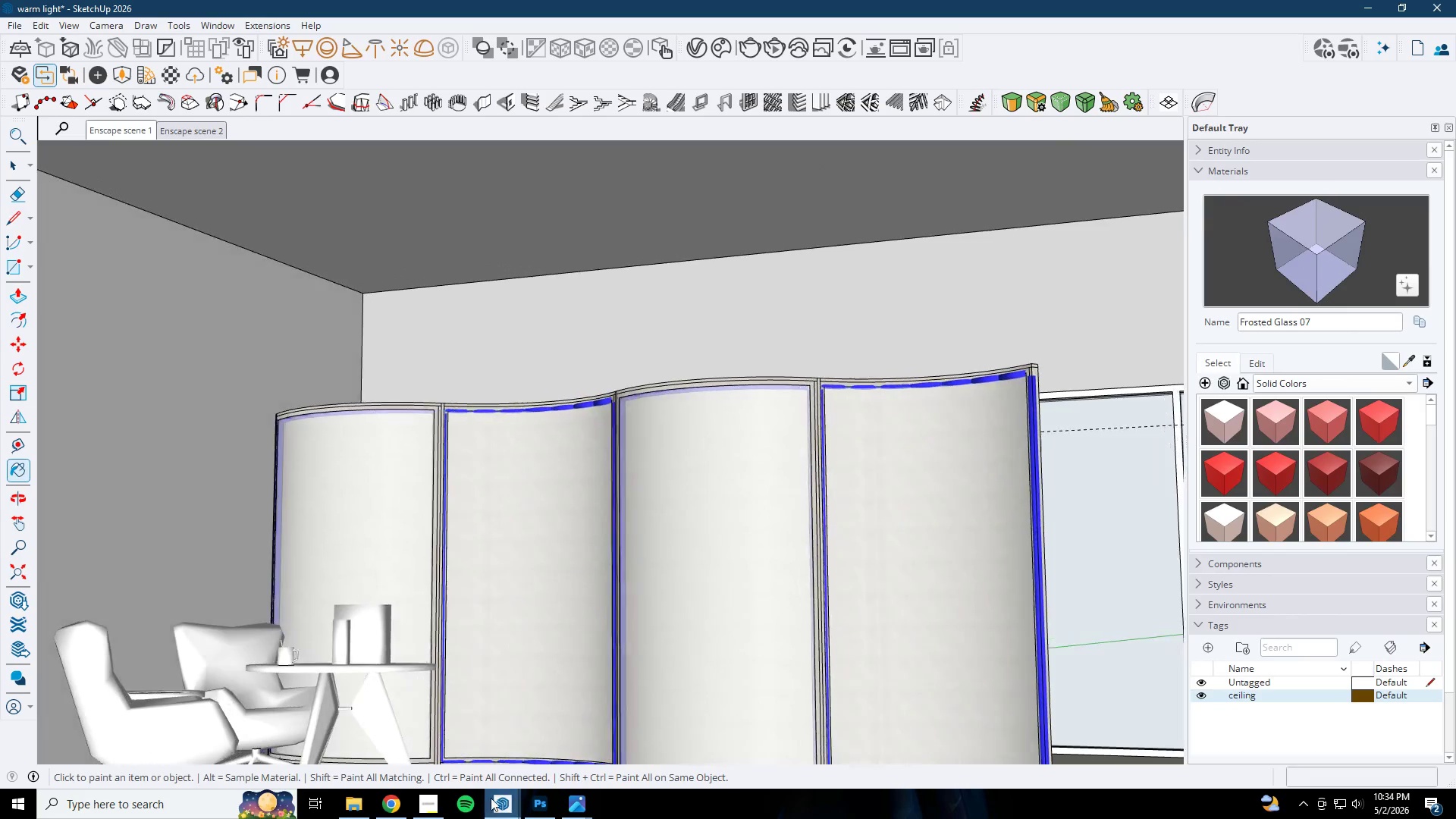 
left_click([495, 814])
 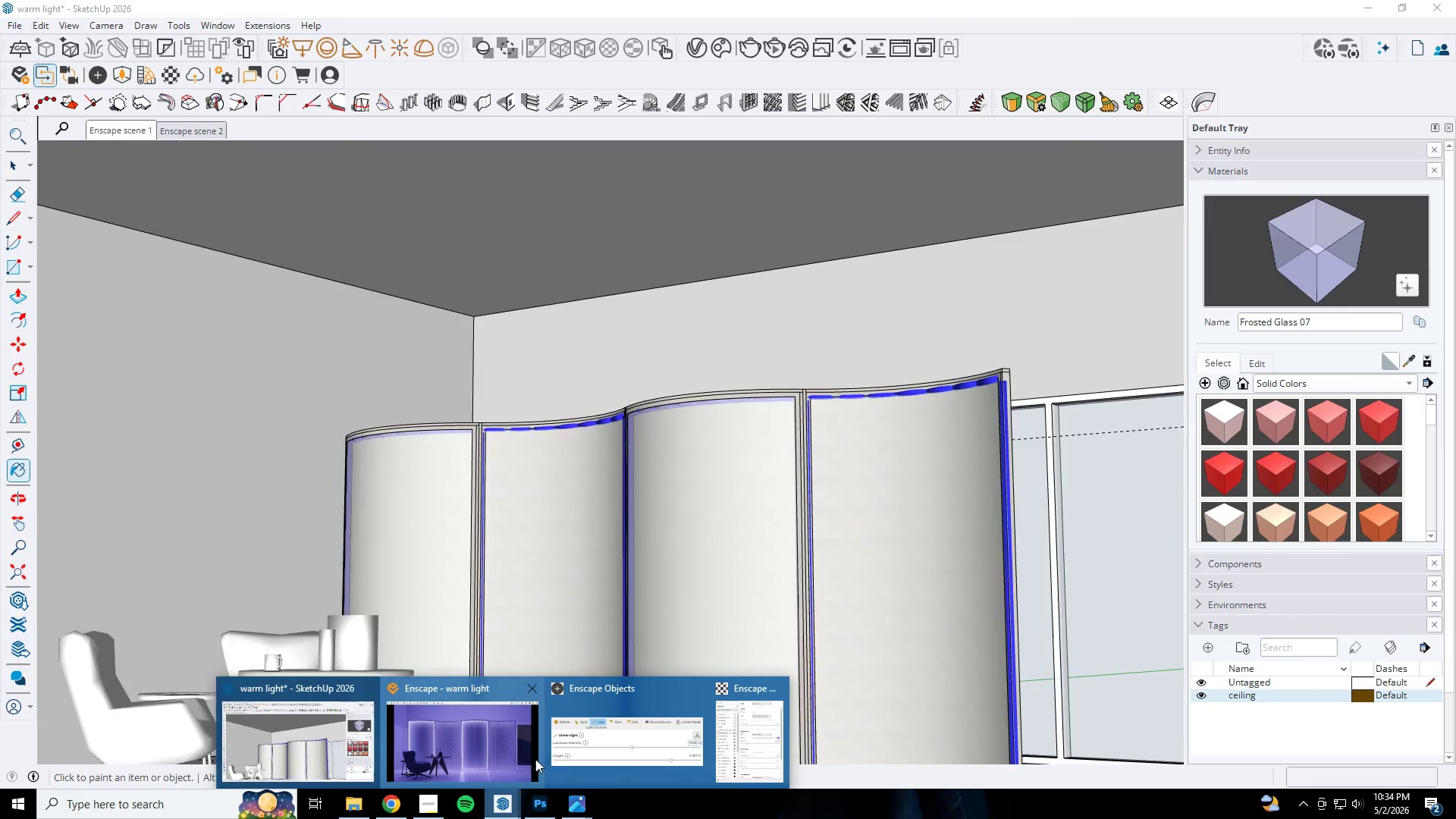 
left_click([500, 737])
 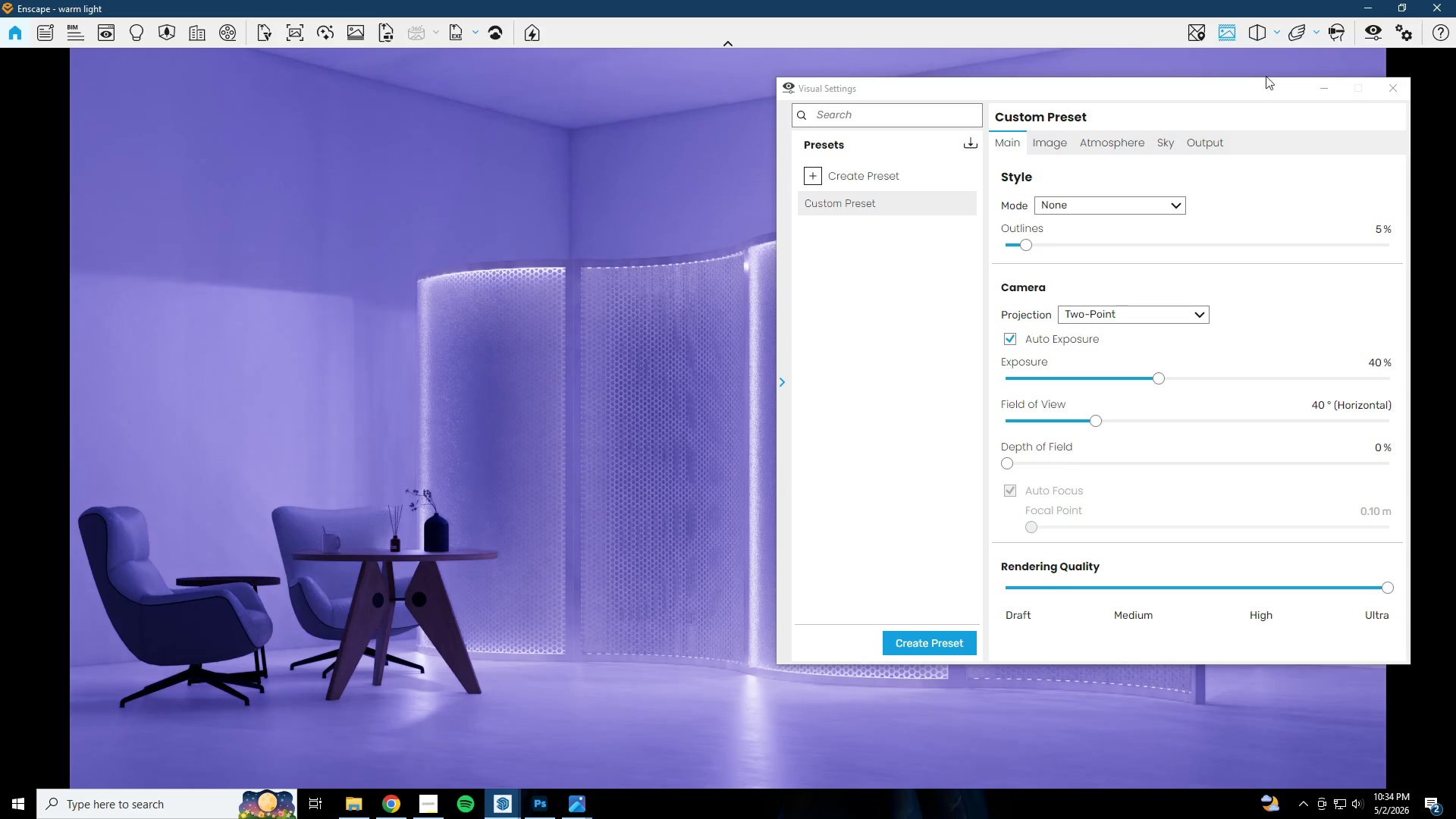 
left_click([1314, 88])
 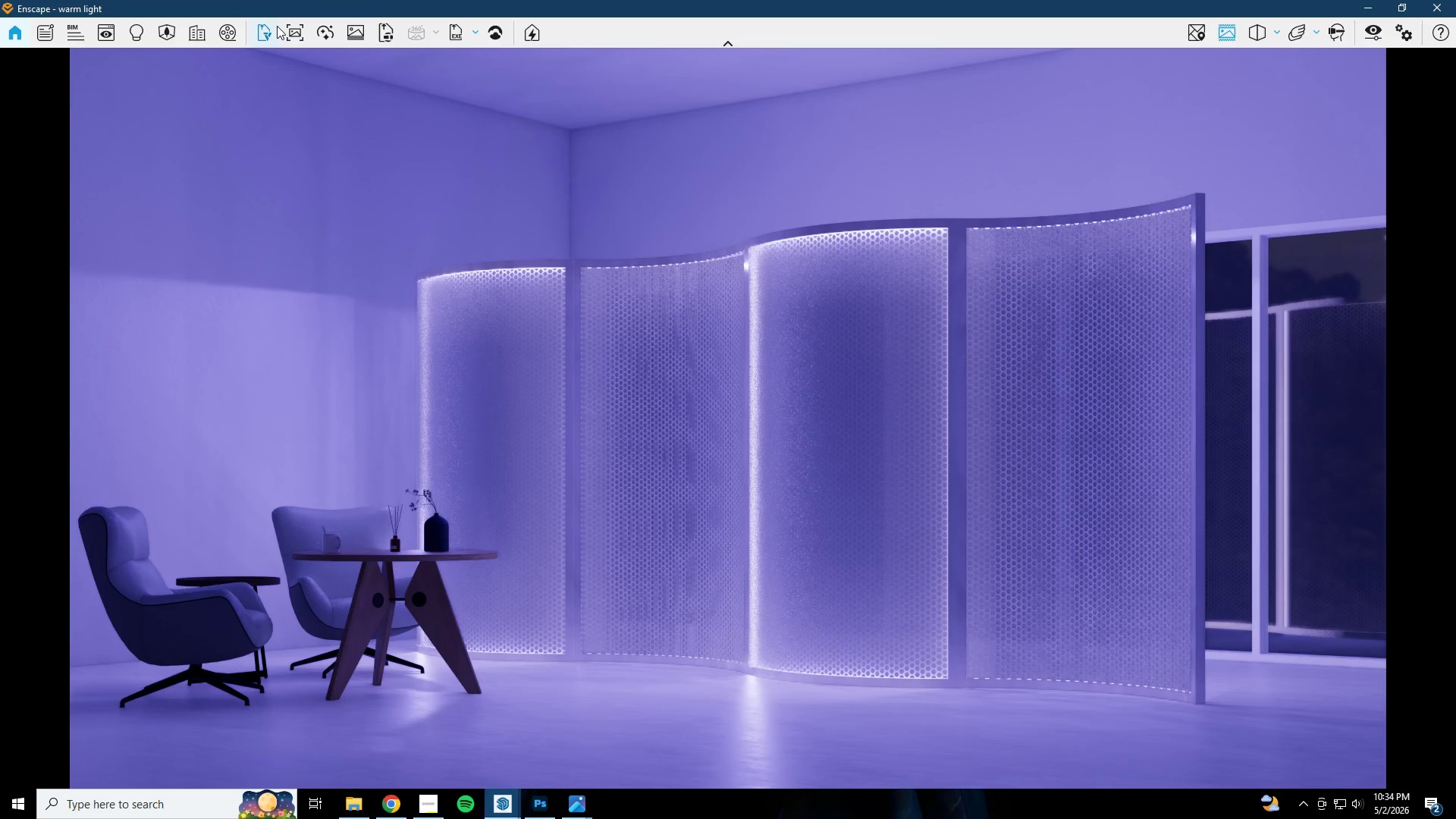 
left_click([301, 38])
 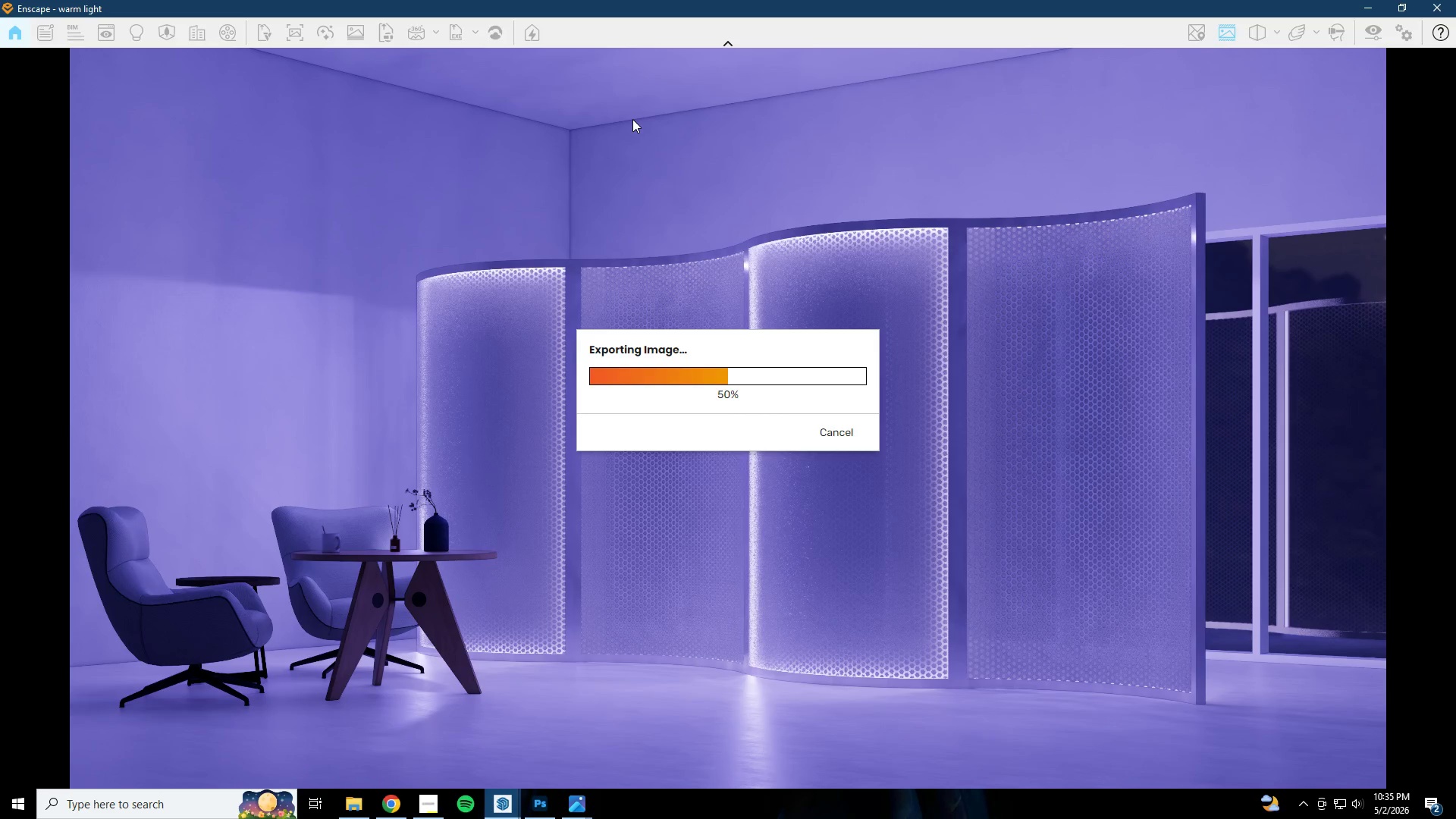 
wait(19.45)
 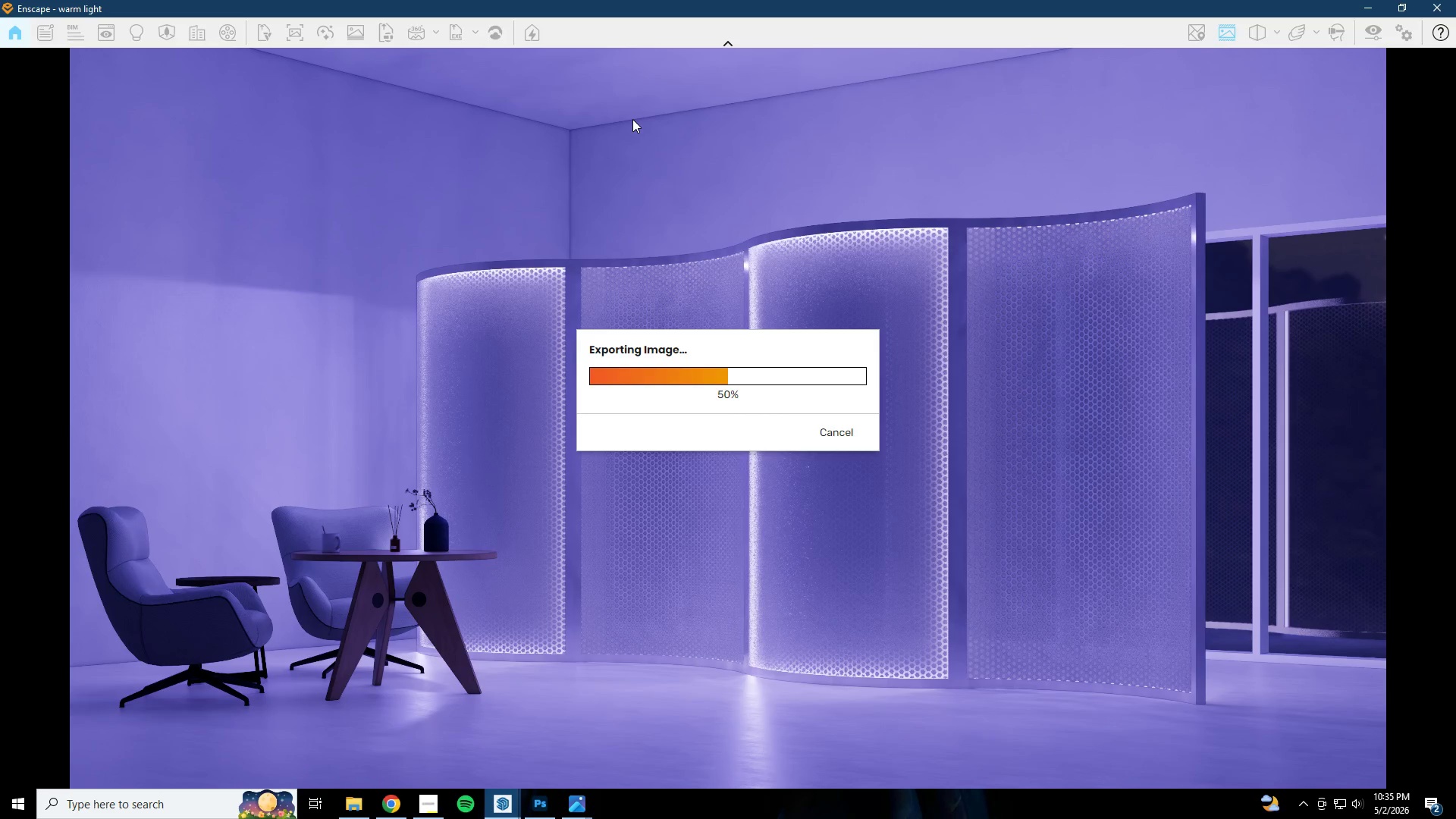 
left_click([362, 800])
 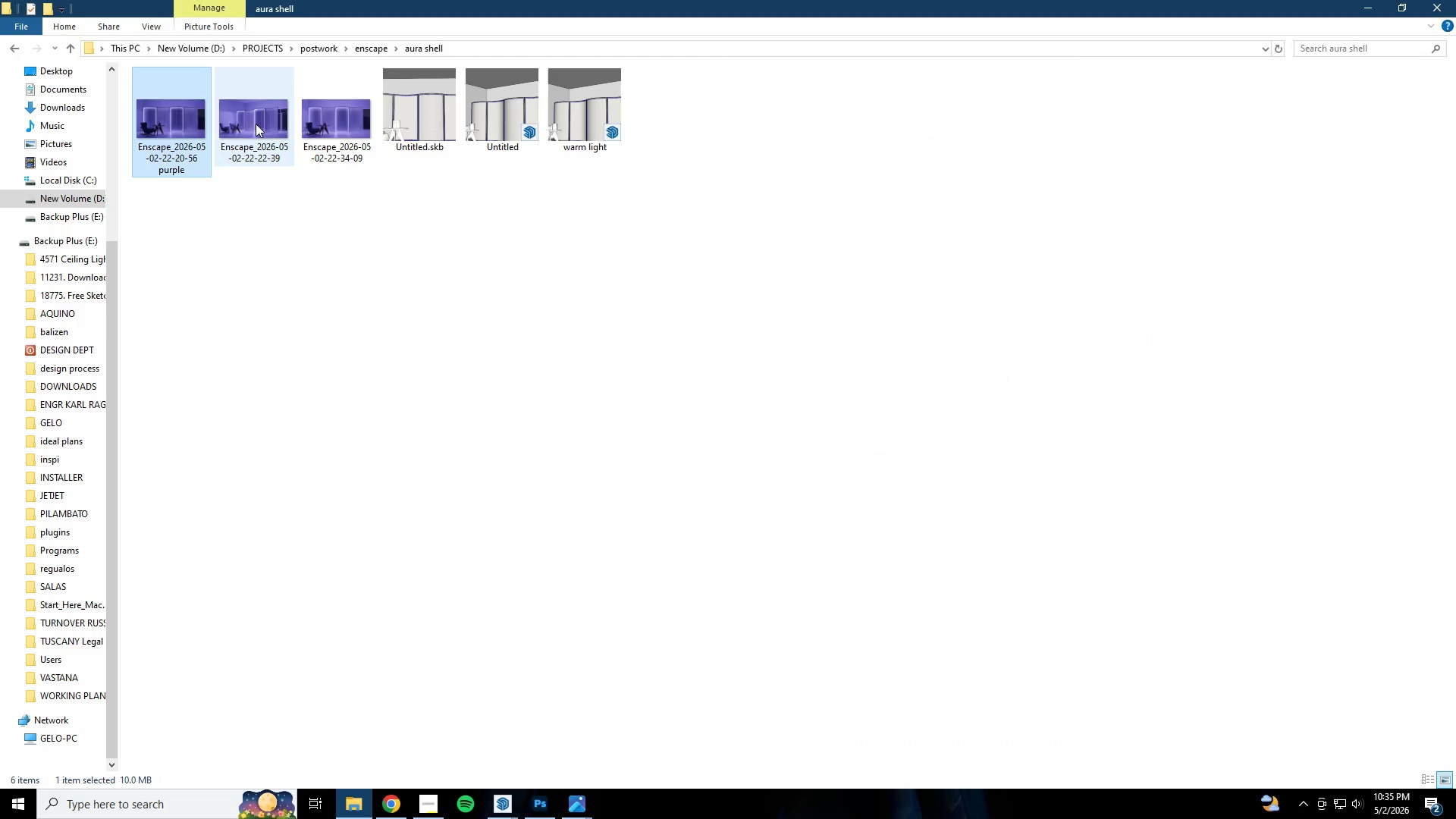 
double_click([313, 124])
 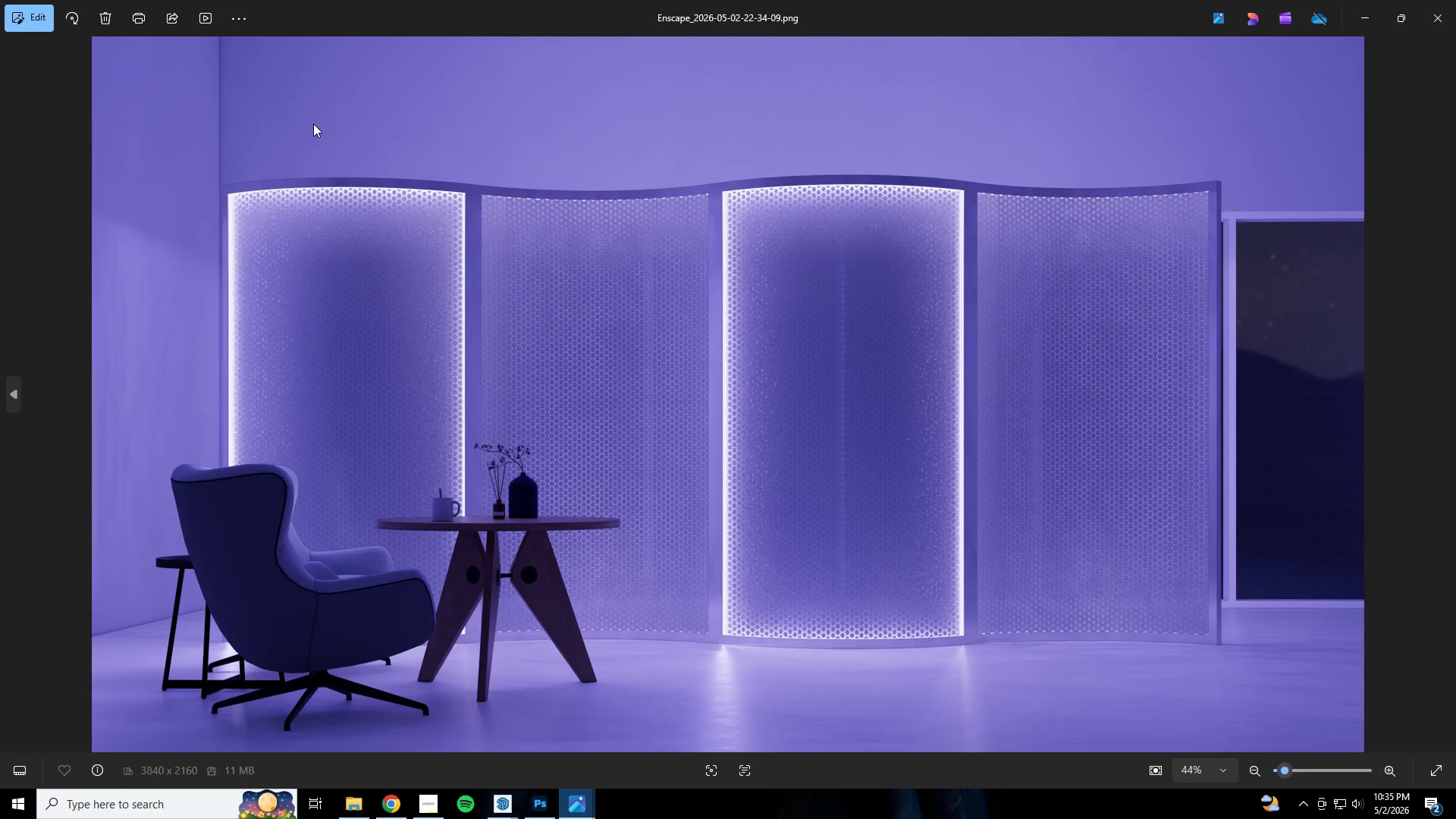 
key(ArrowLeft)
 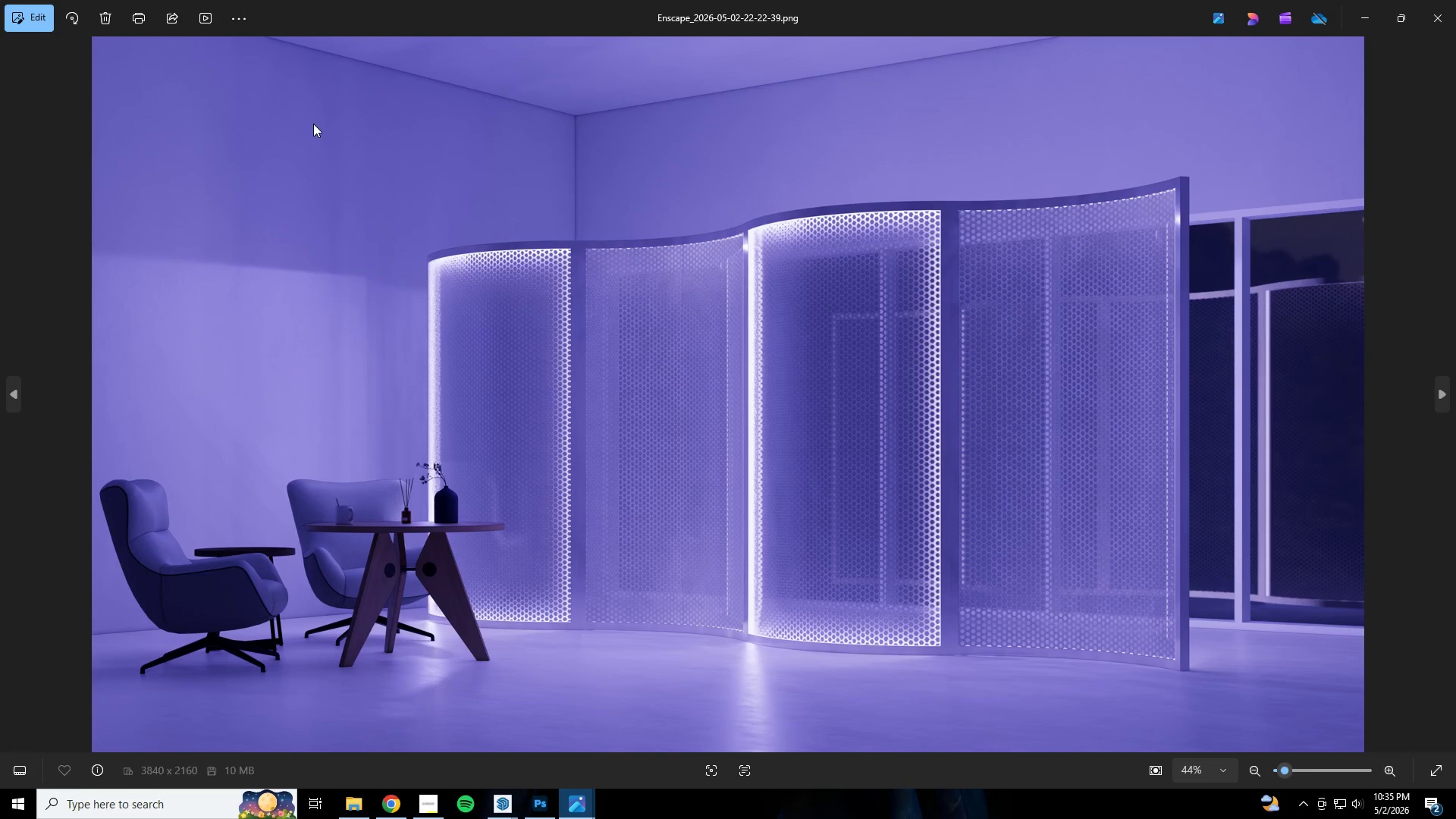 
key(ArrowRight)
 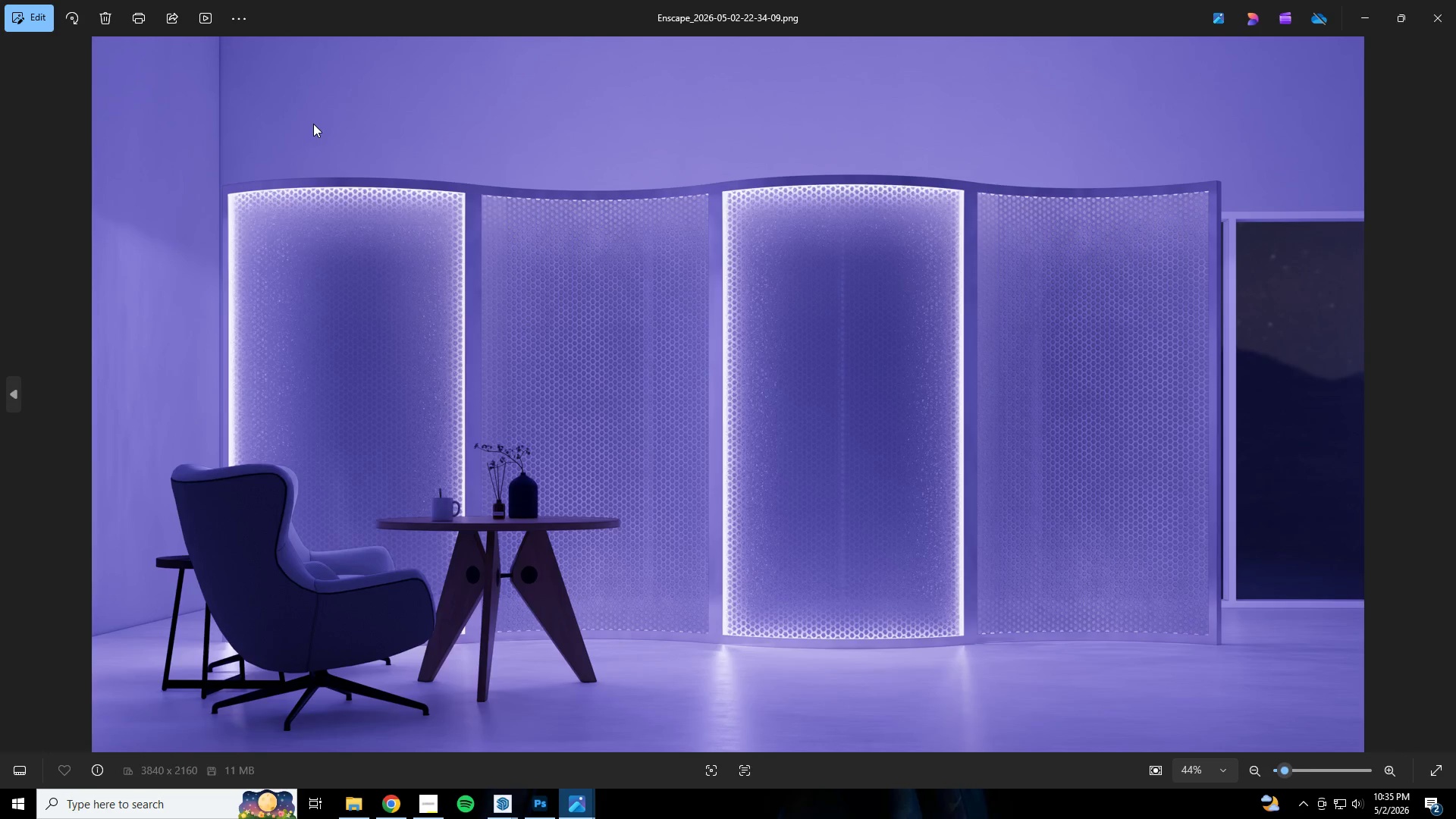 
key(ArrowLeft)
 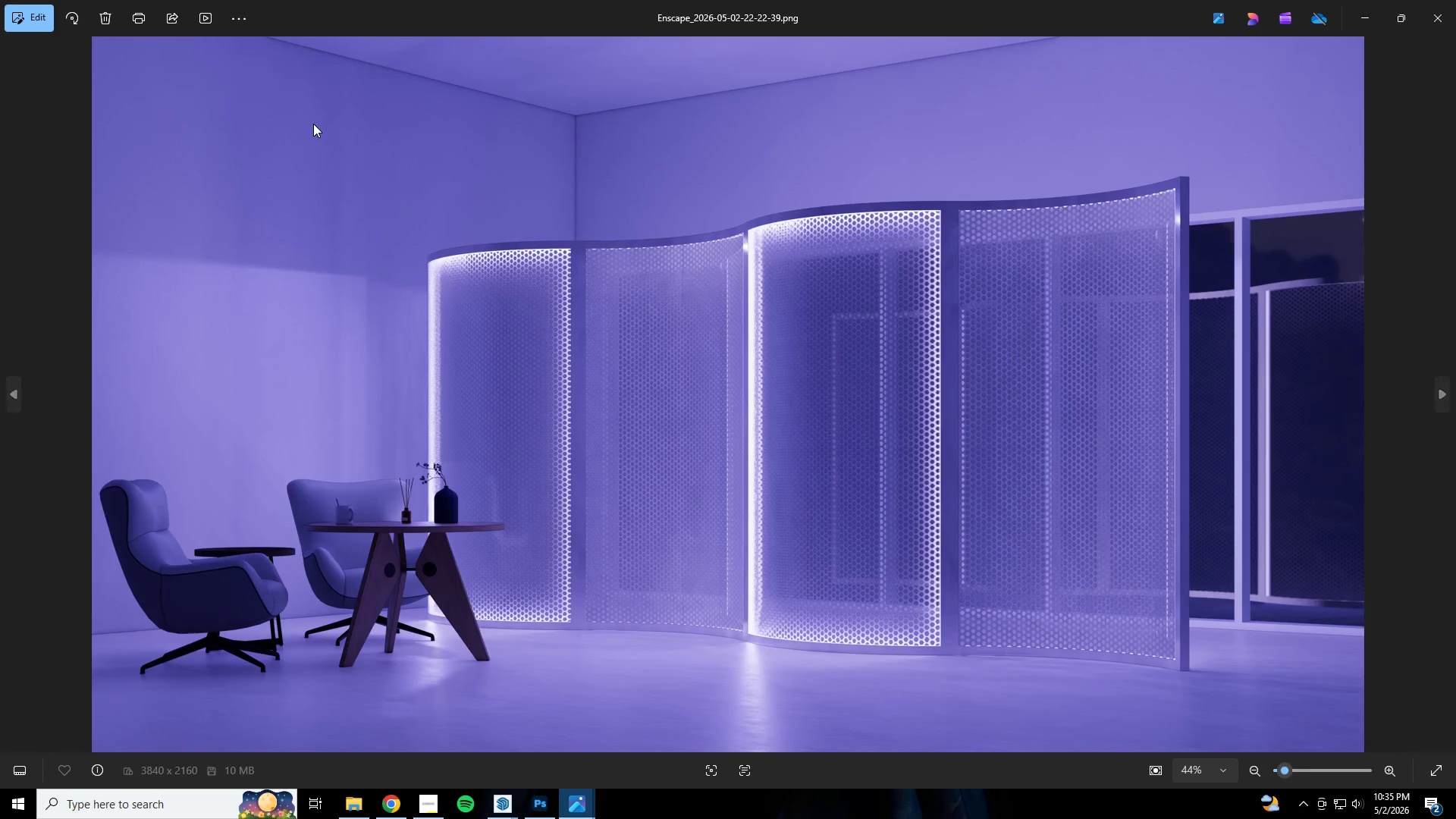 
key(ArrowLeft)
 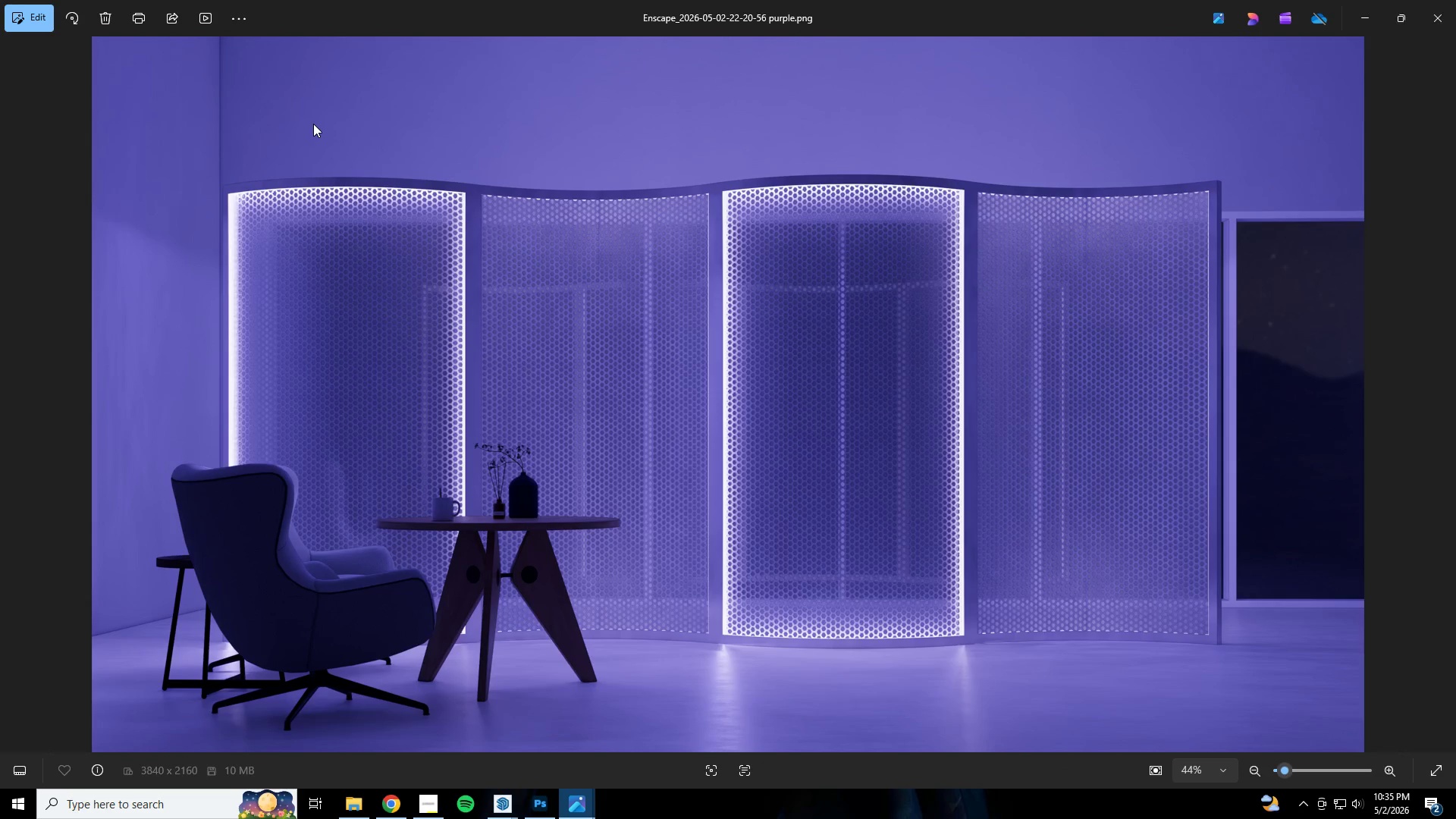 
key(ArrowRight)
 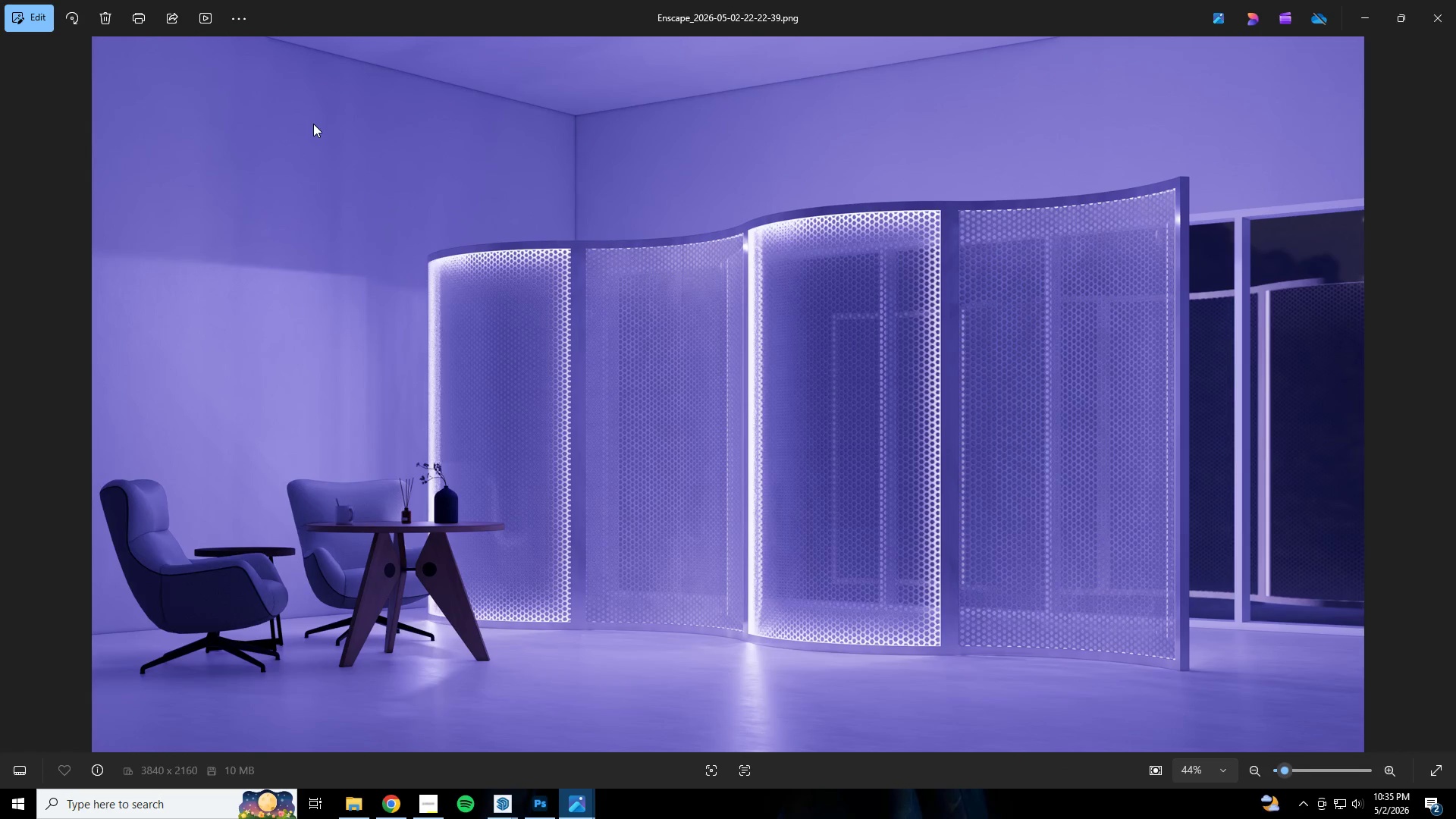 
key(ArrowRight)
 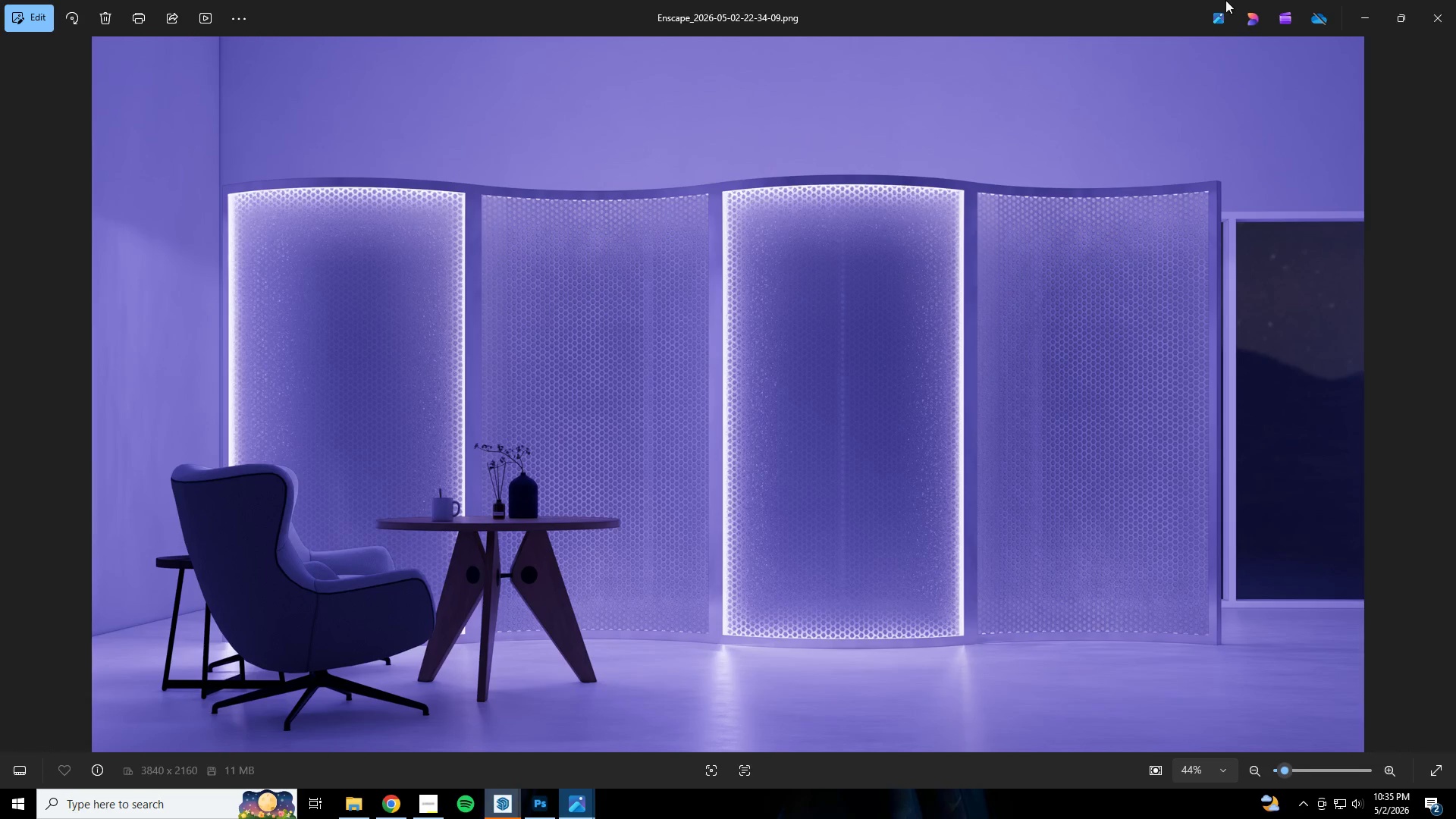 
left_click([1362, 10])
 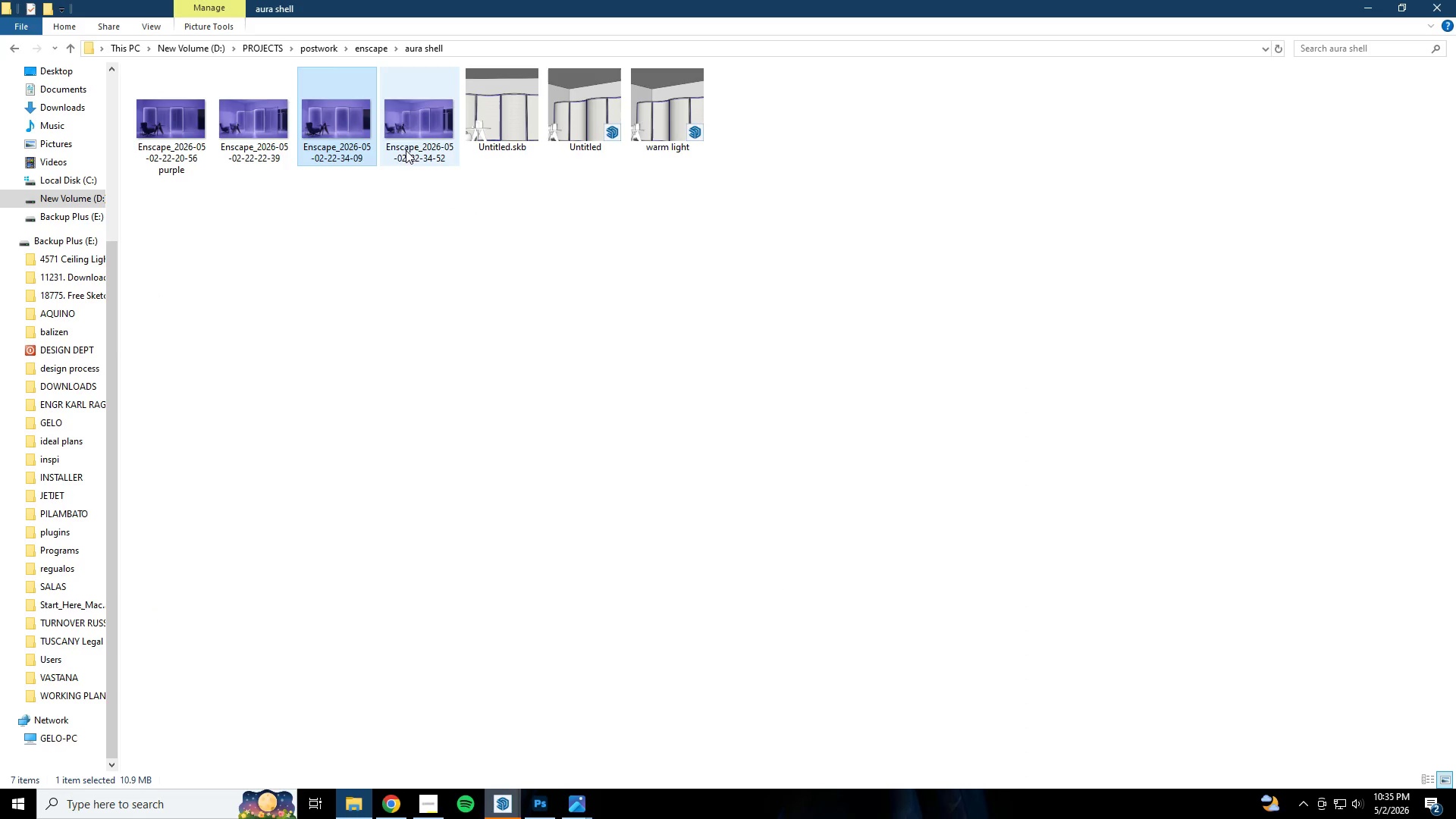 
double_click([408, 138])
 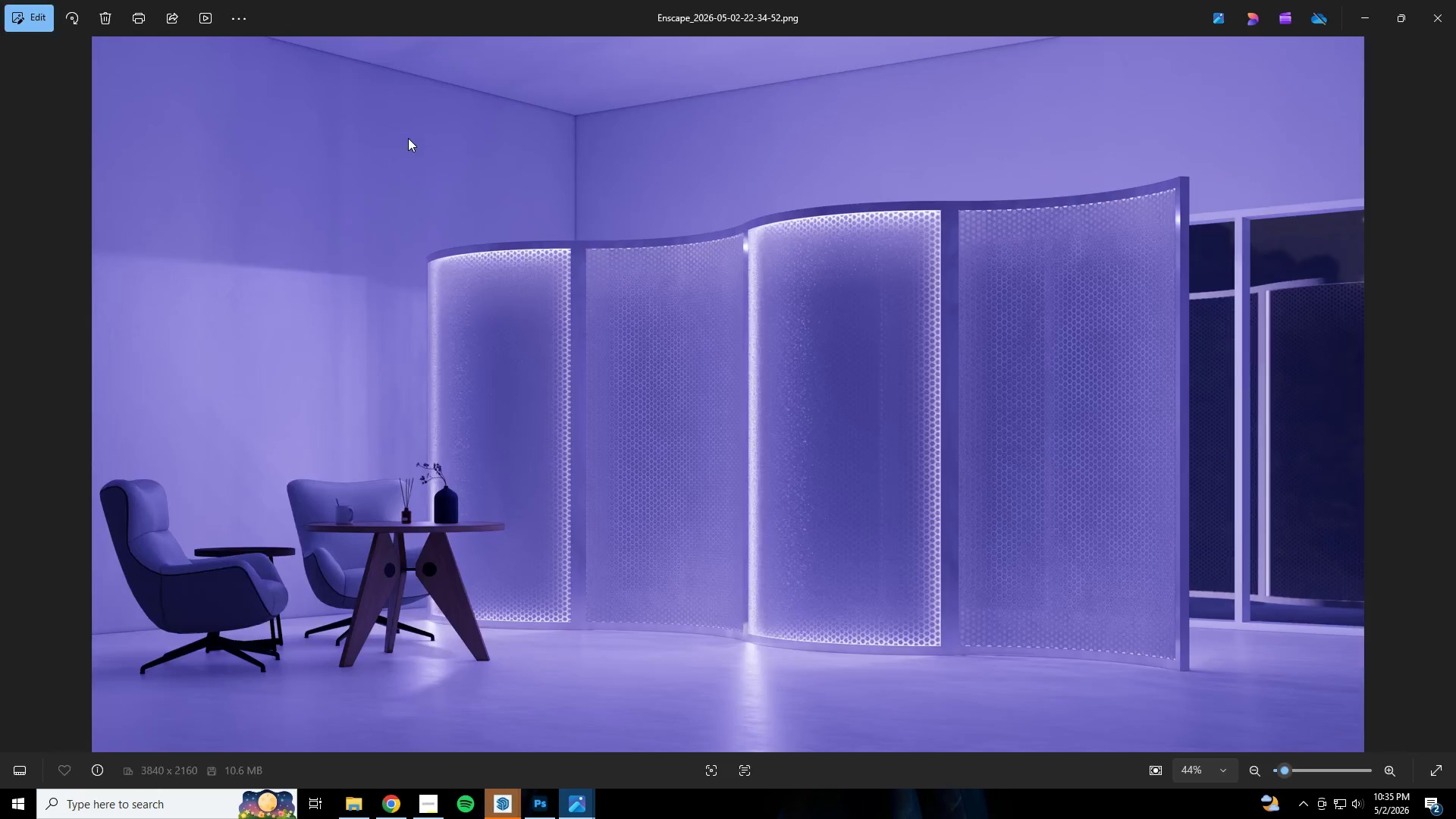 
key(ArrowLeft)
 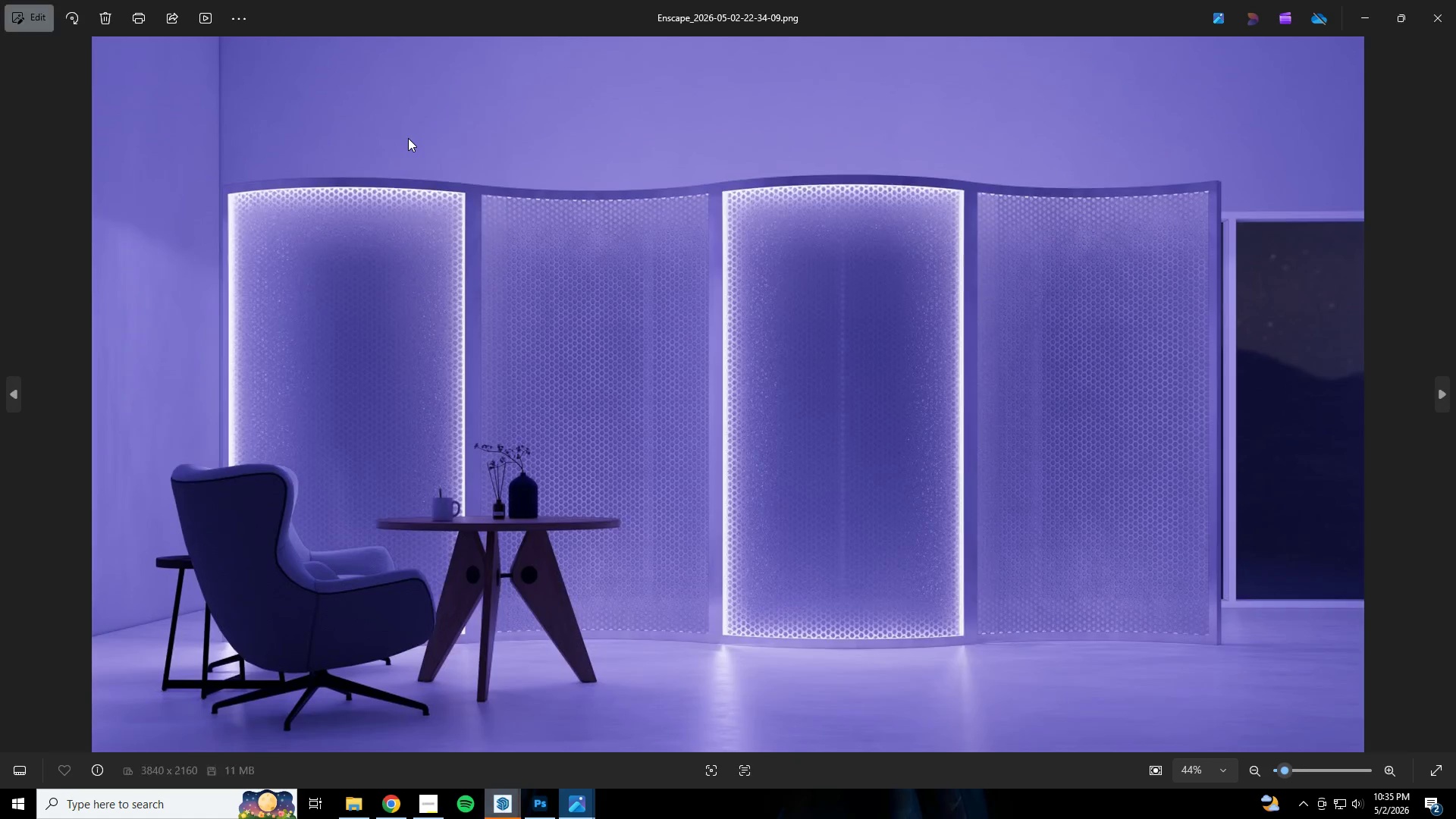 
key(ArrowRight)
 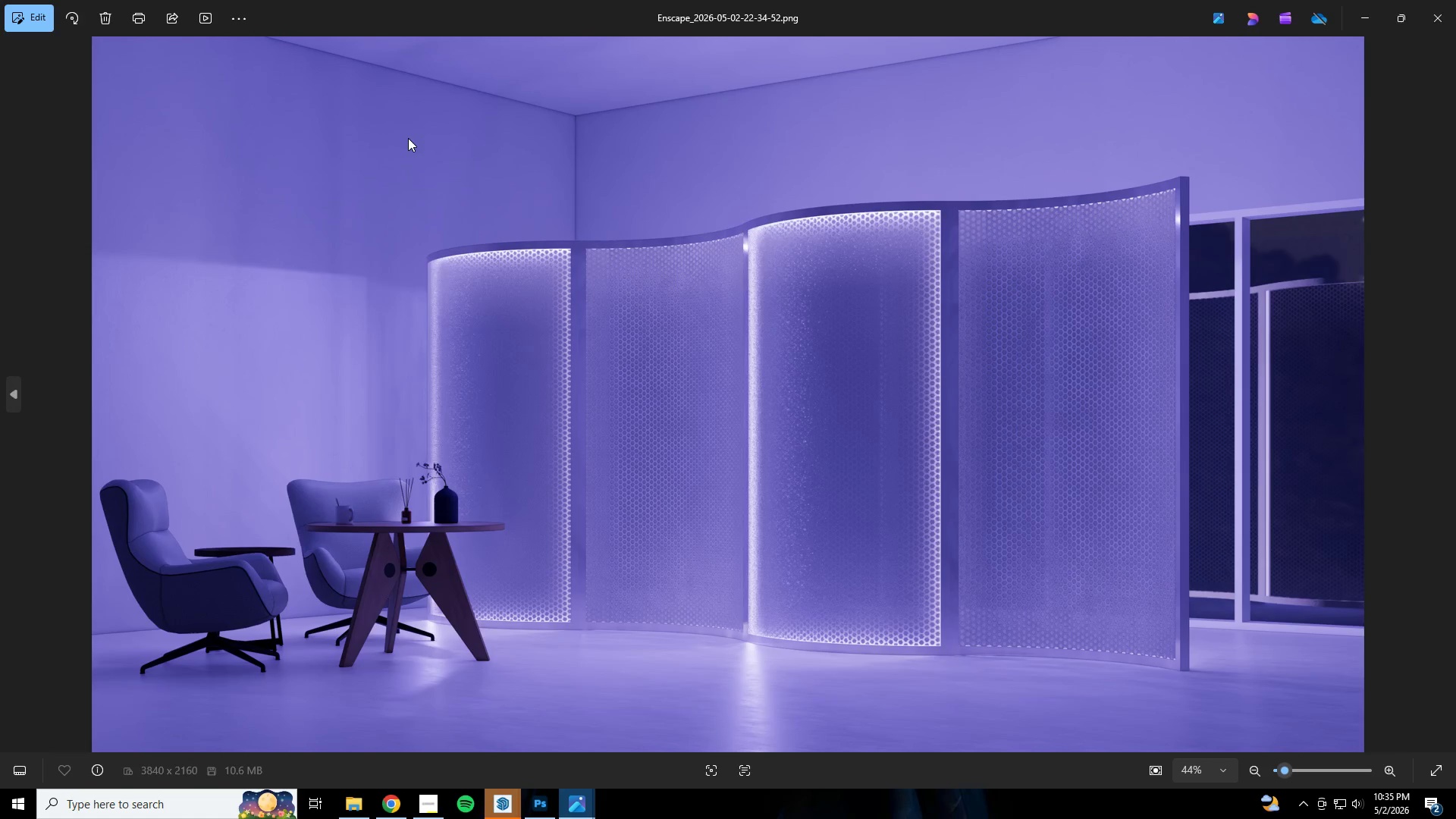 
key(ArrowLeft)
 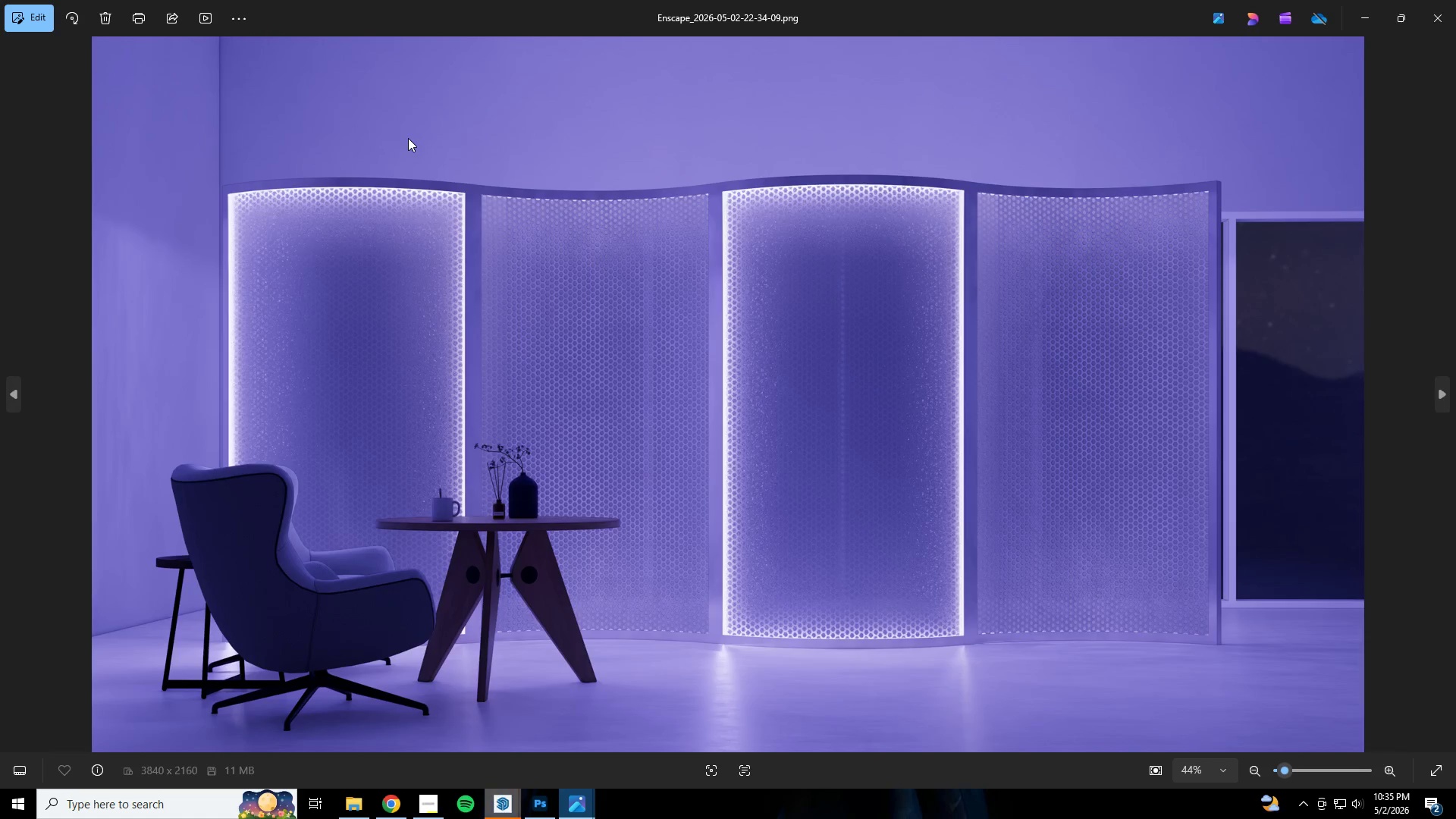 
key(ArrowRight)
 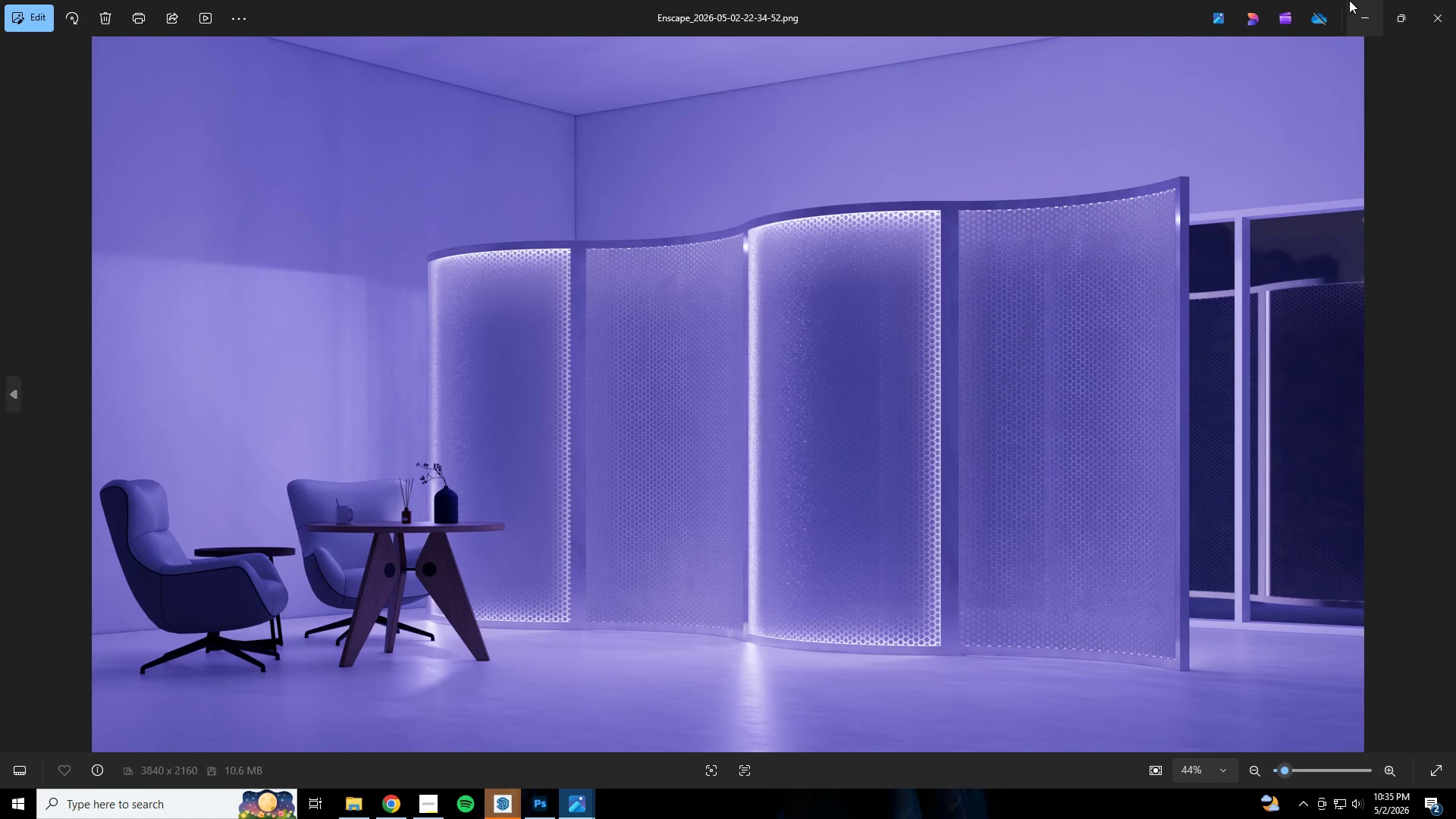 
left_click([1426, 16])
 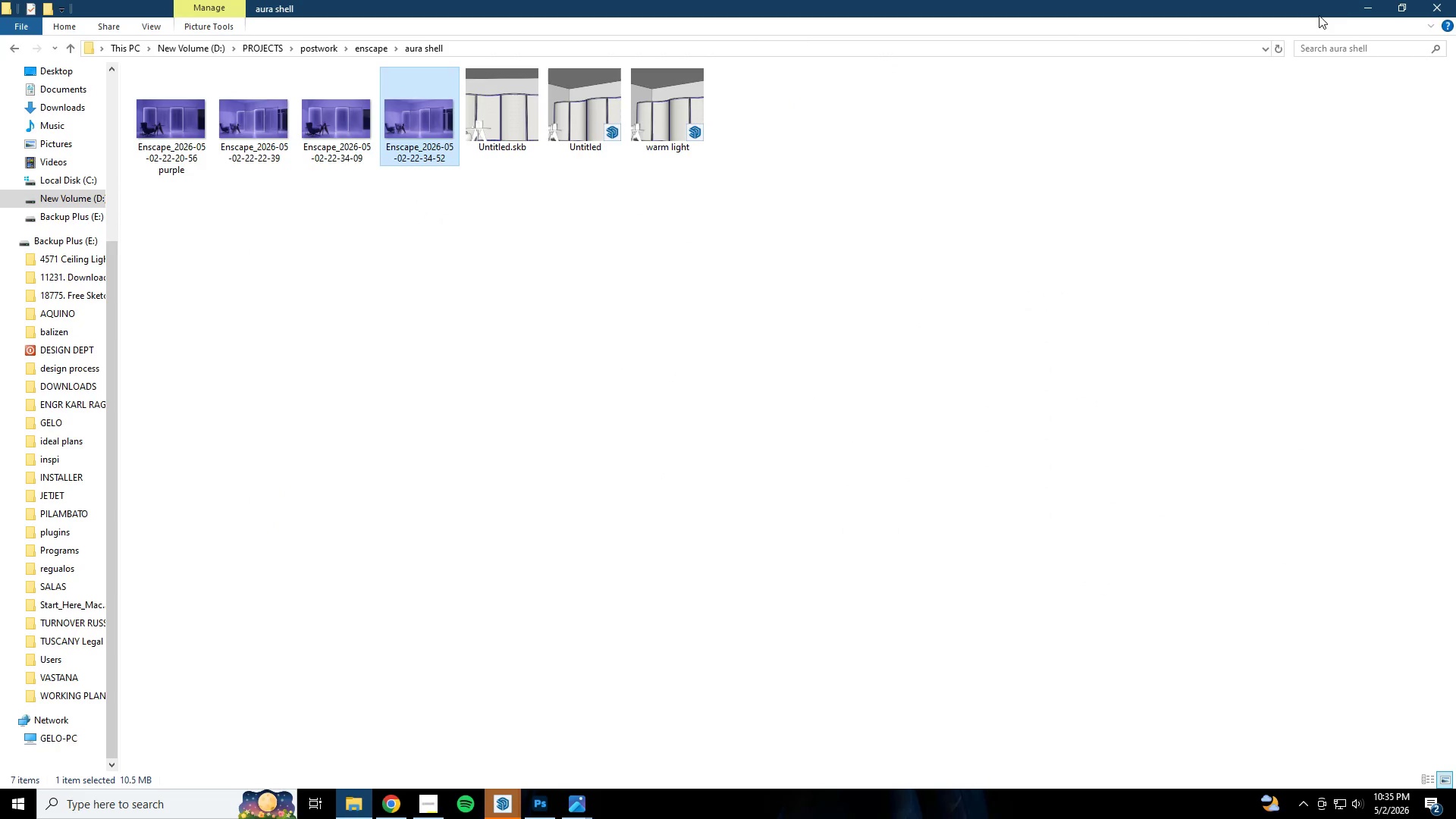 
left_click([1360, 8])
 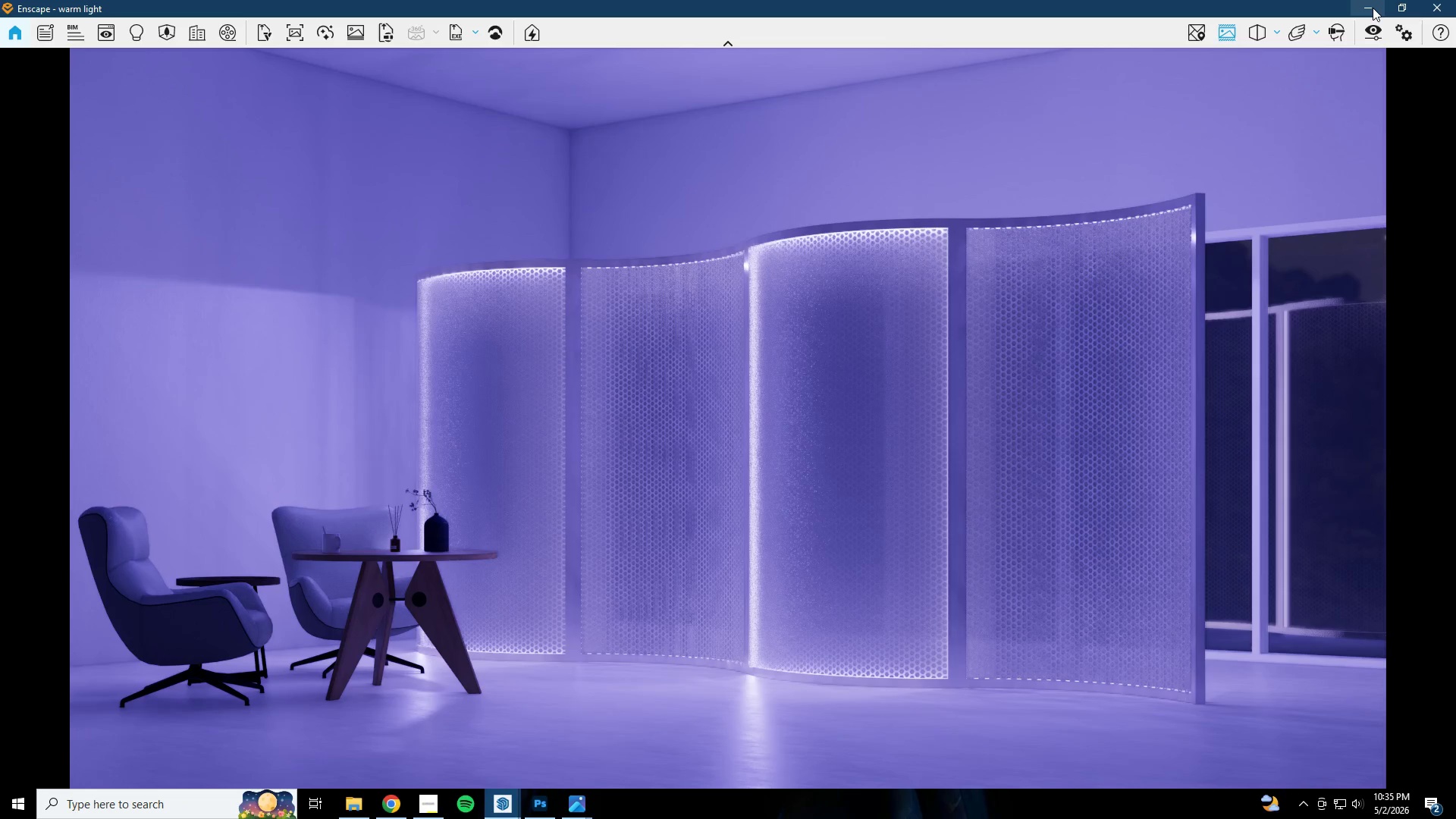 
left_click([1373, 8])
 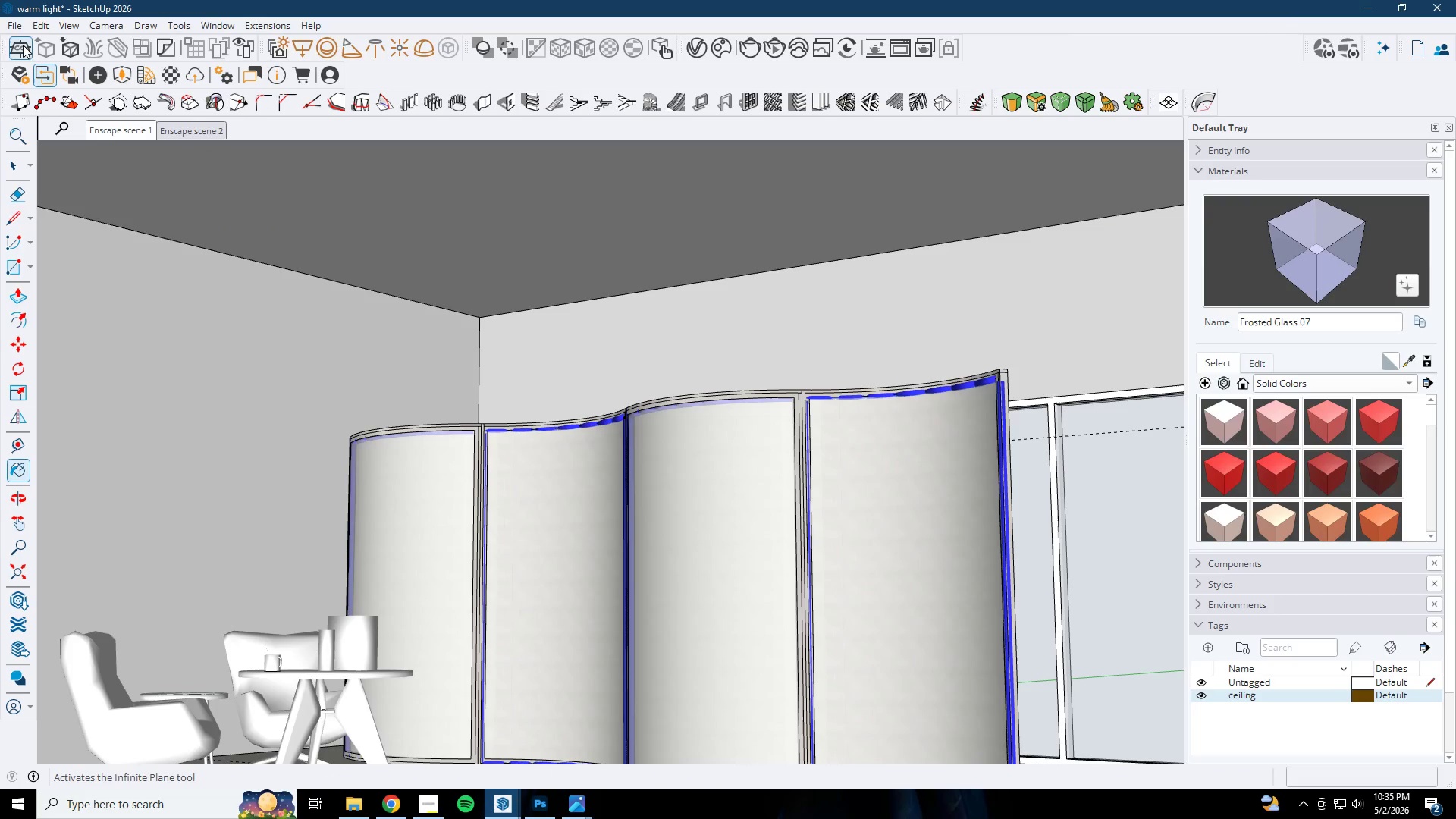 
left_click([15, 26])
 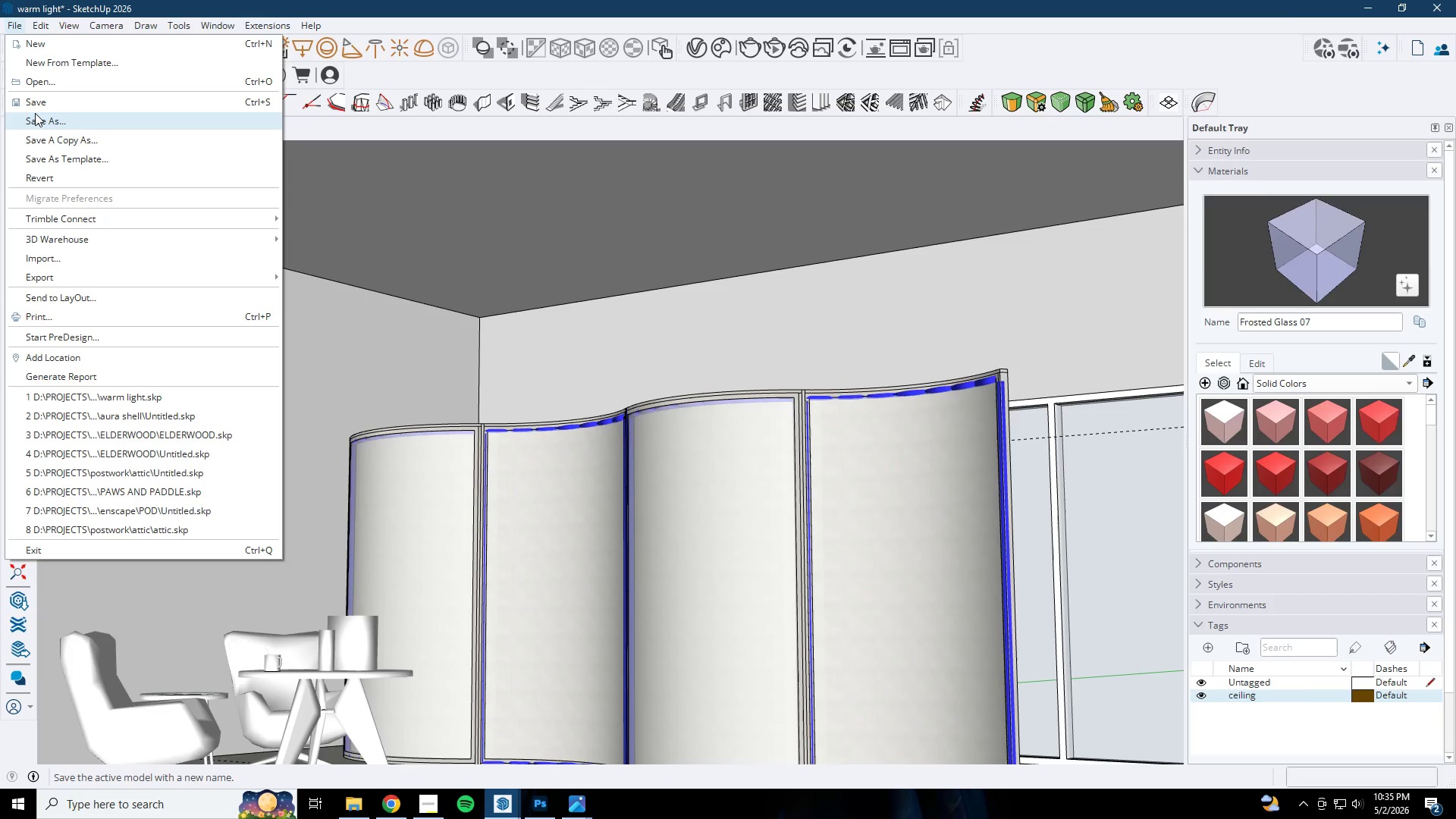 
left_click([35, 113])
 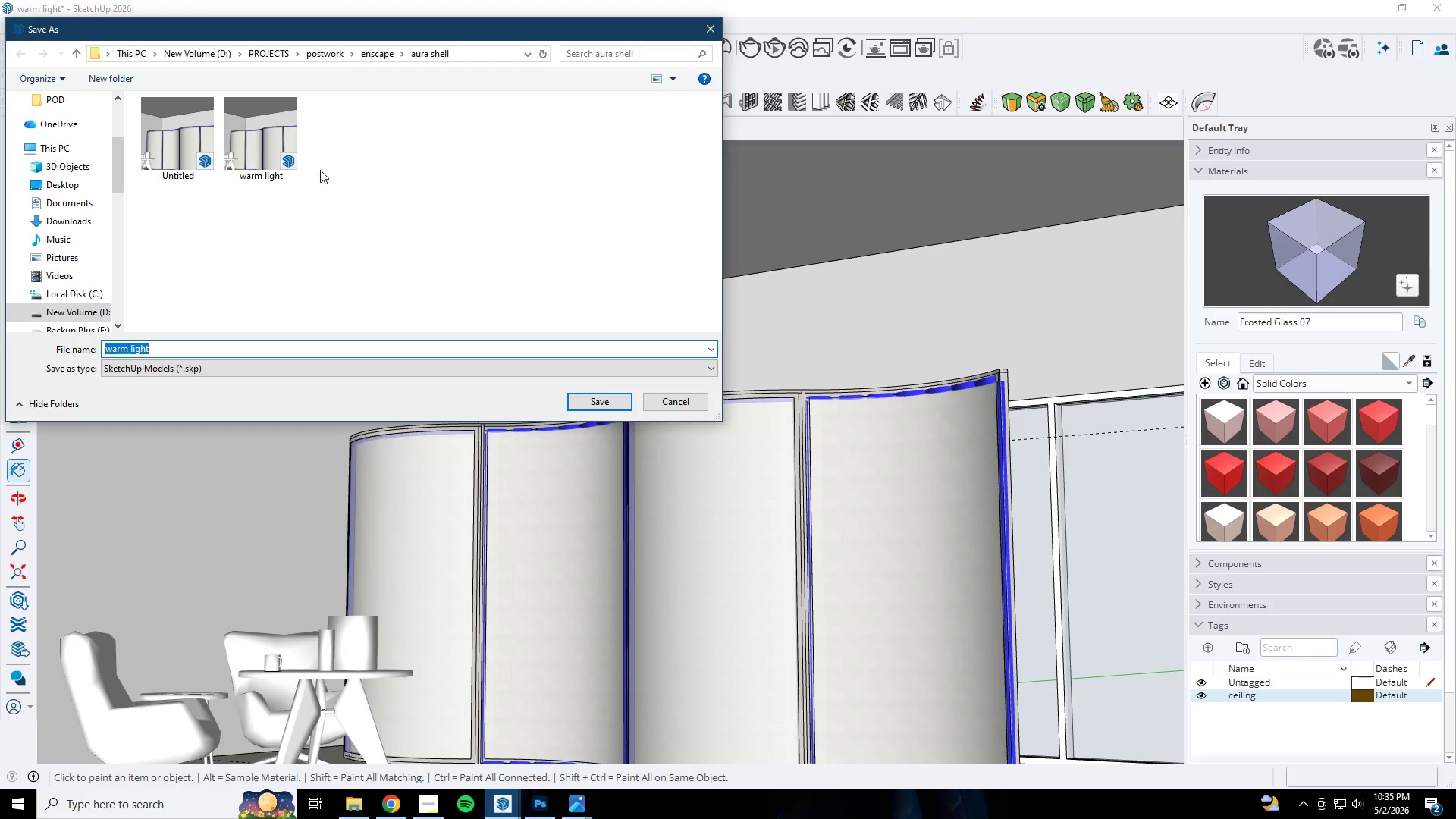 
left_click([180, 145])
 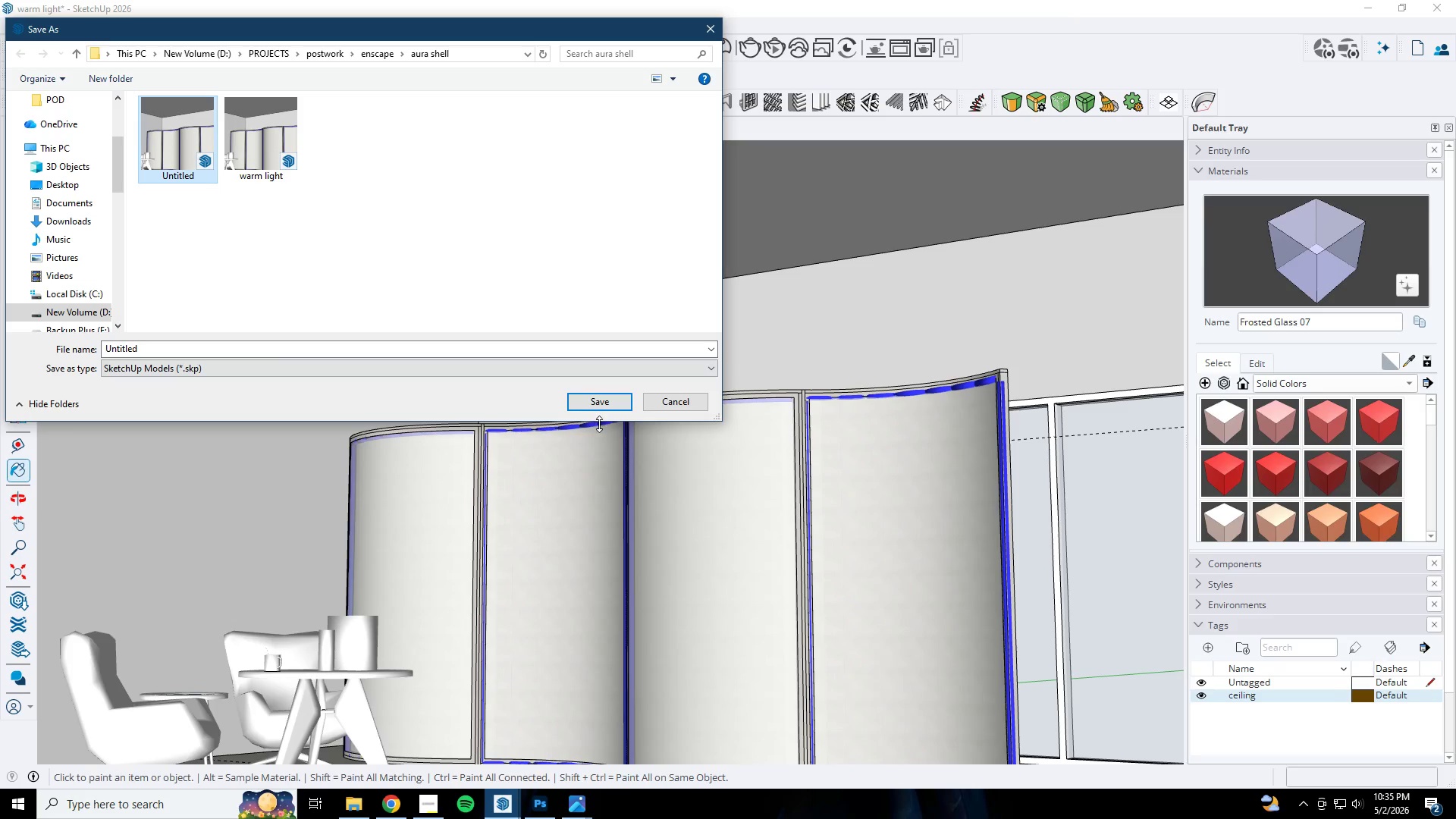 
left_click([604, 410])
 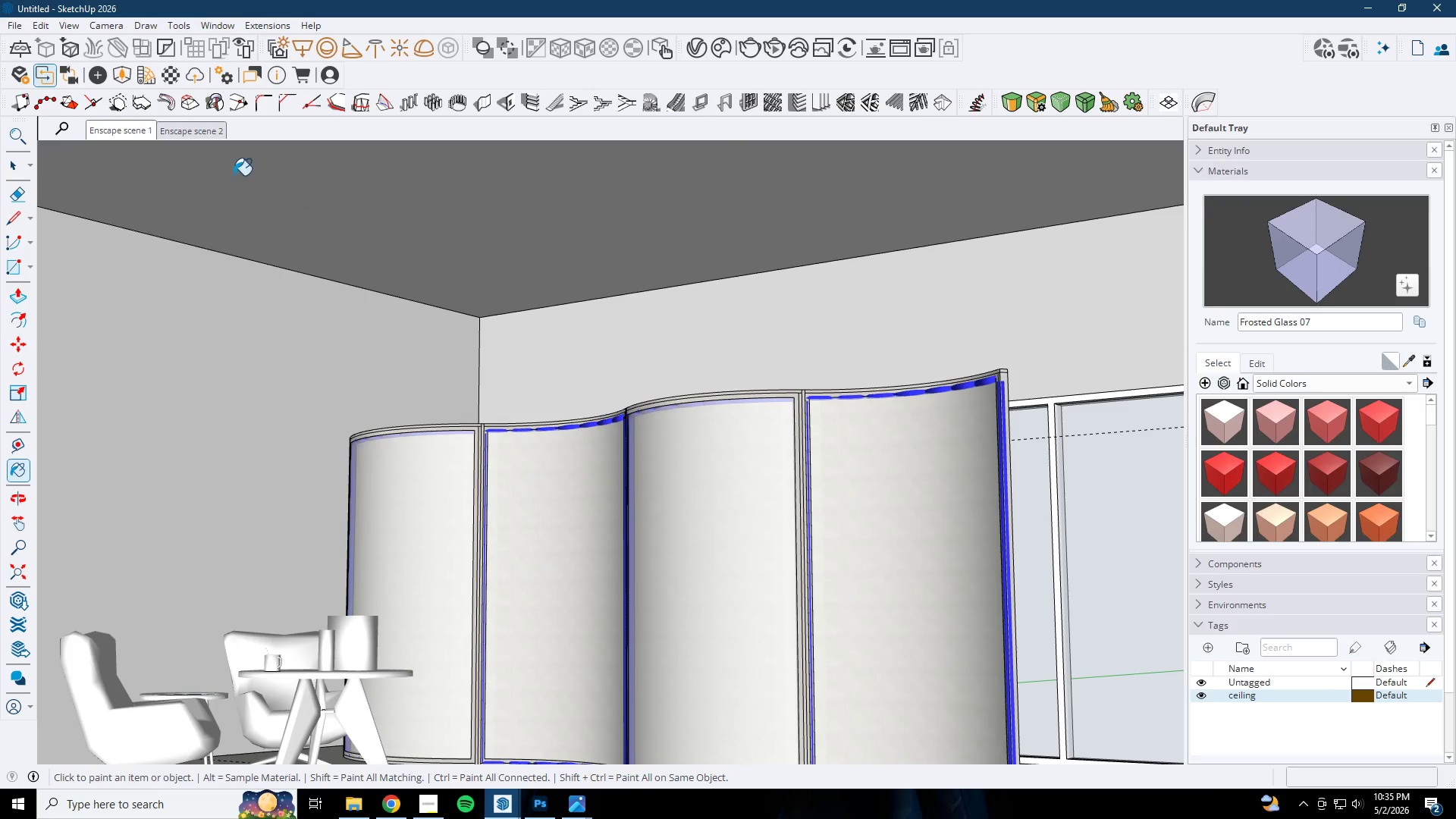 
left_click([17, 27])
 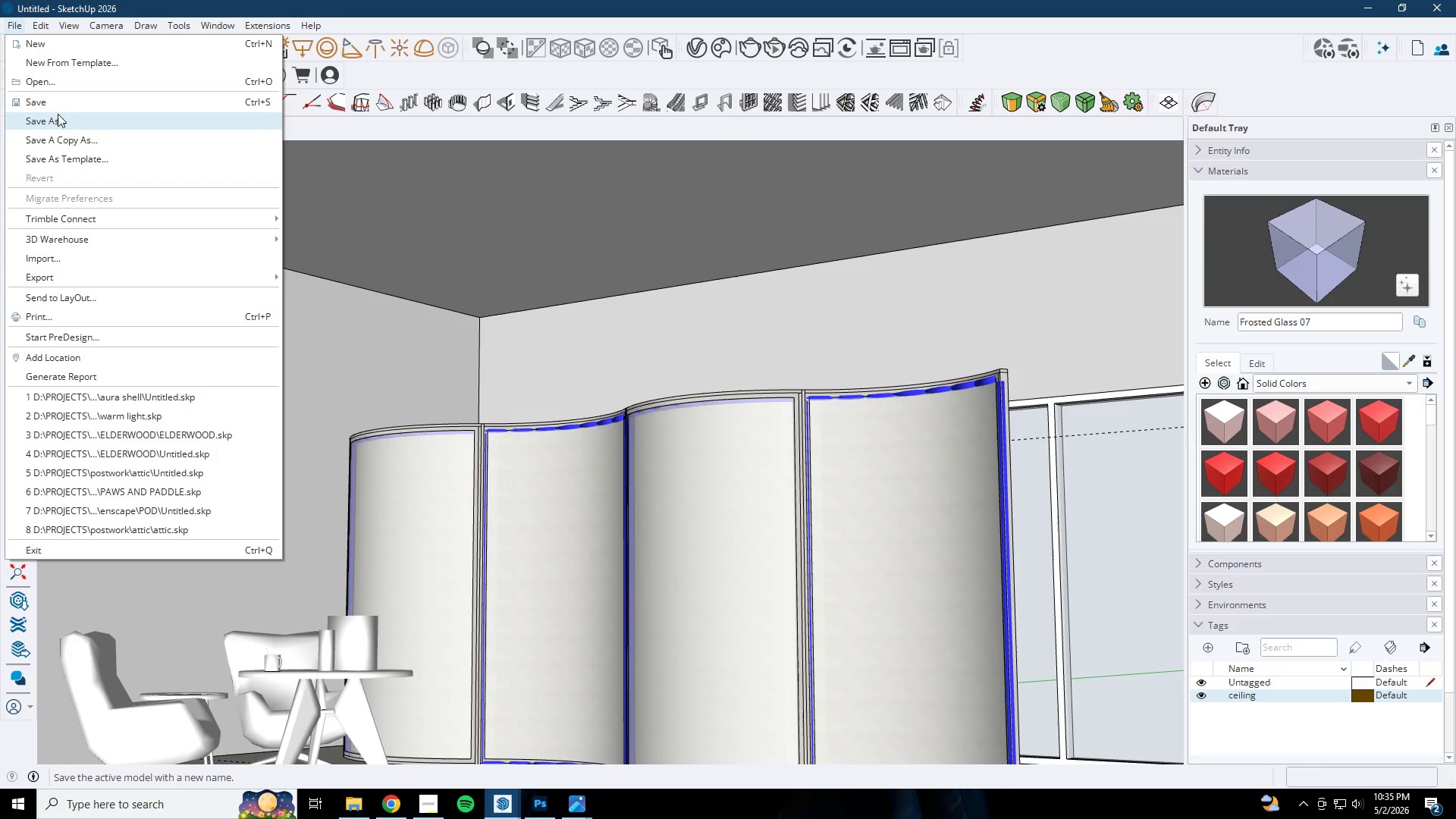 
left_click([59, 120])
 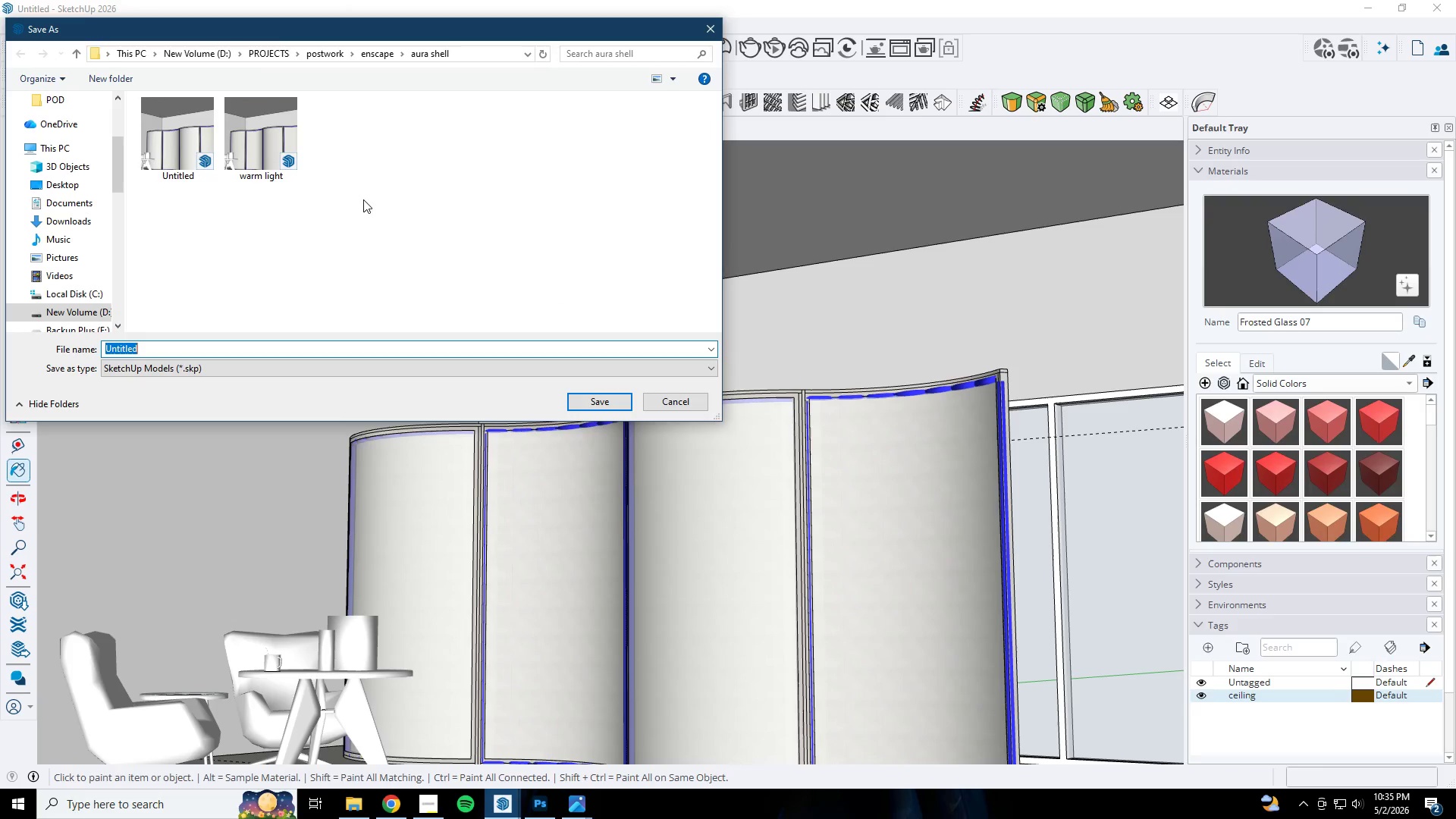 
left_click([300, 159])
 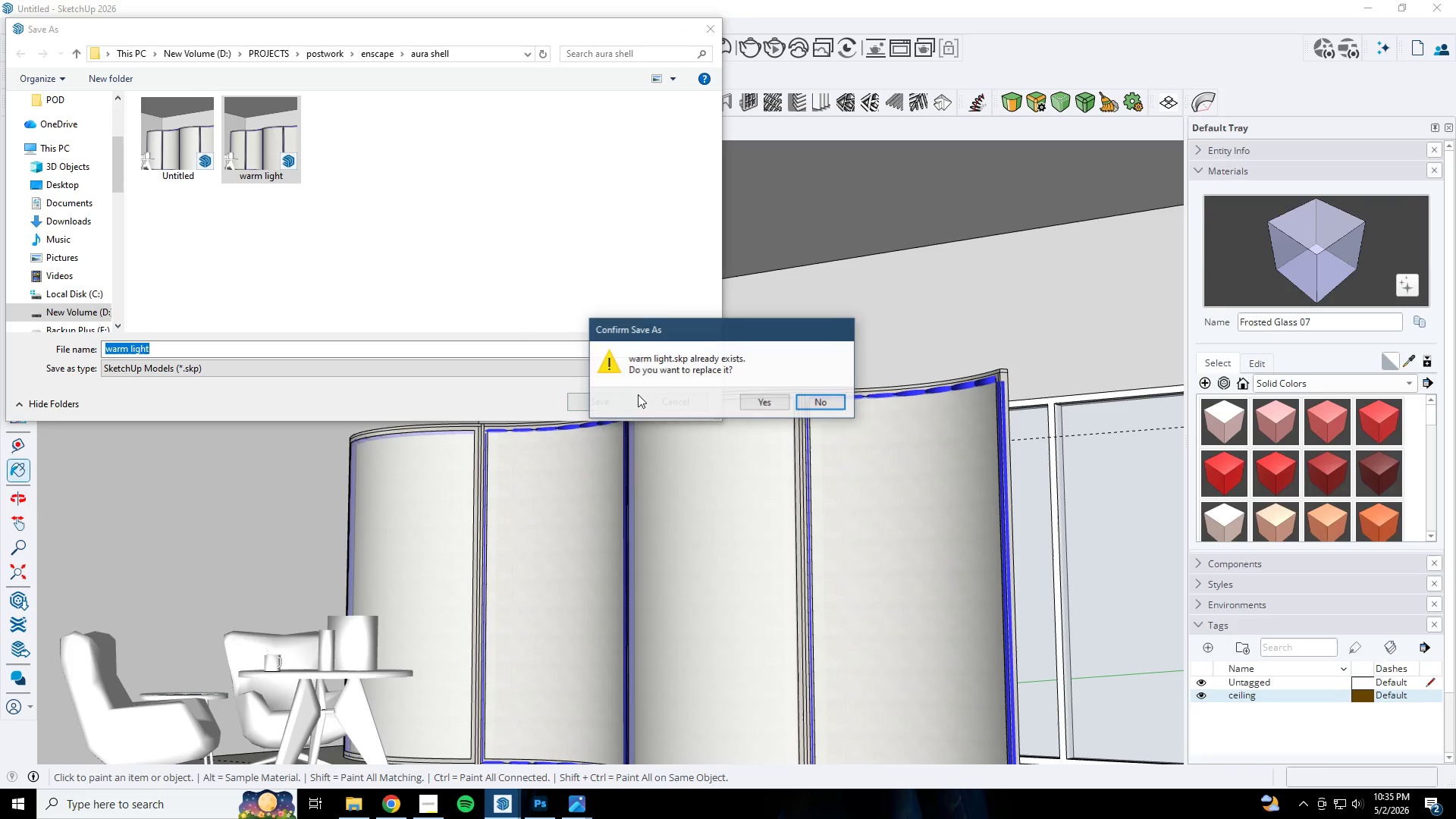 
left_click([764, 400])
 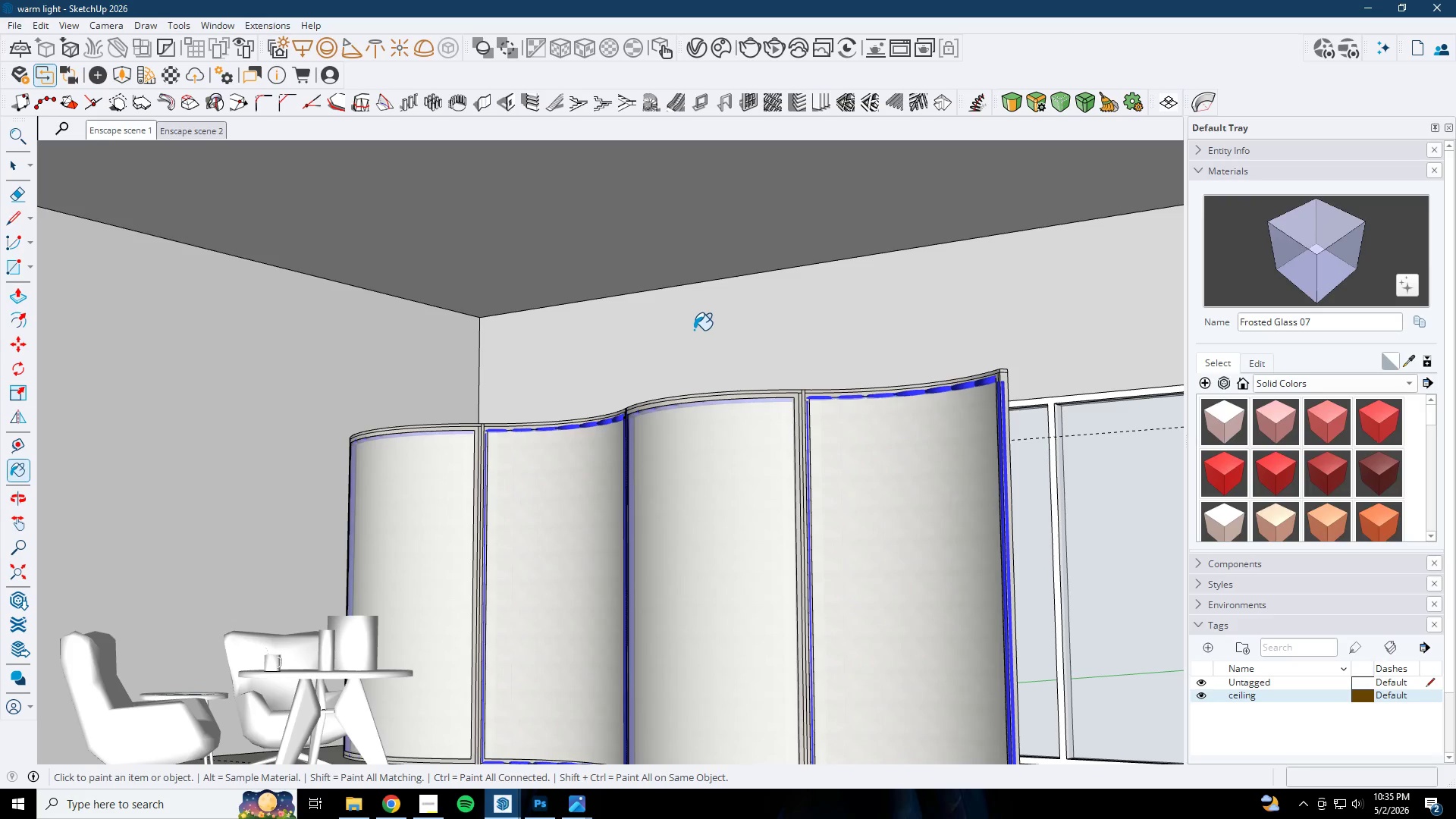 
left_click([413, 804])